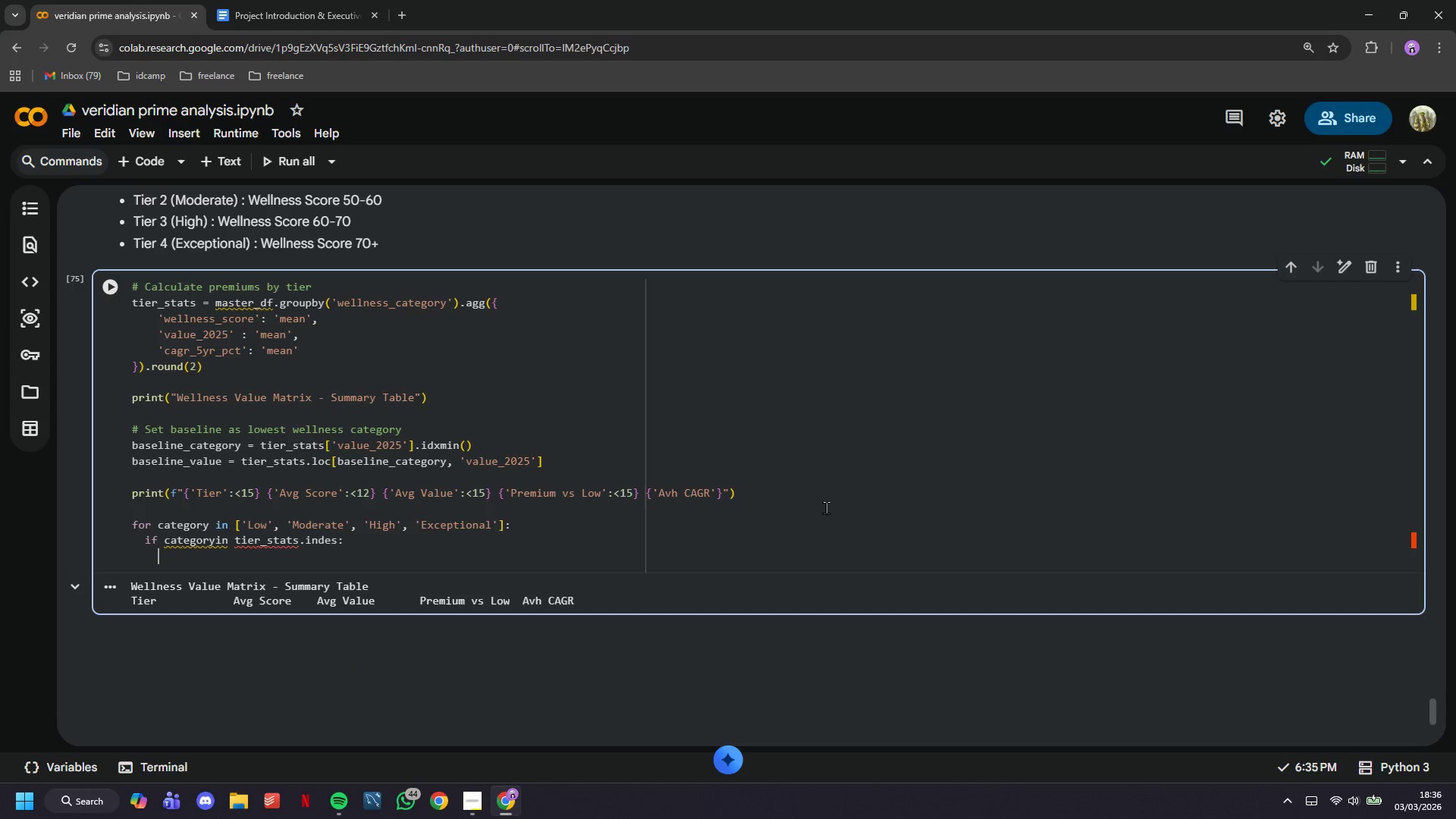 
key(Enter)
 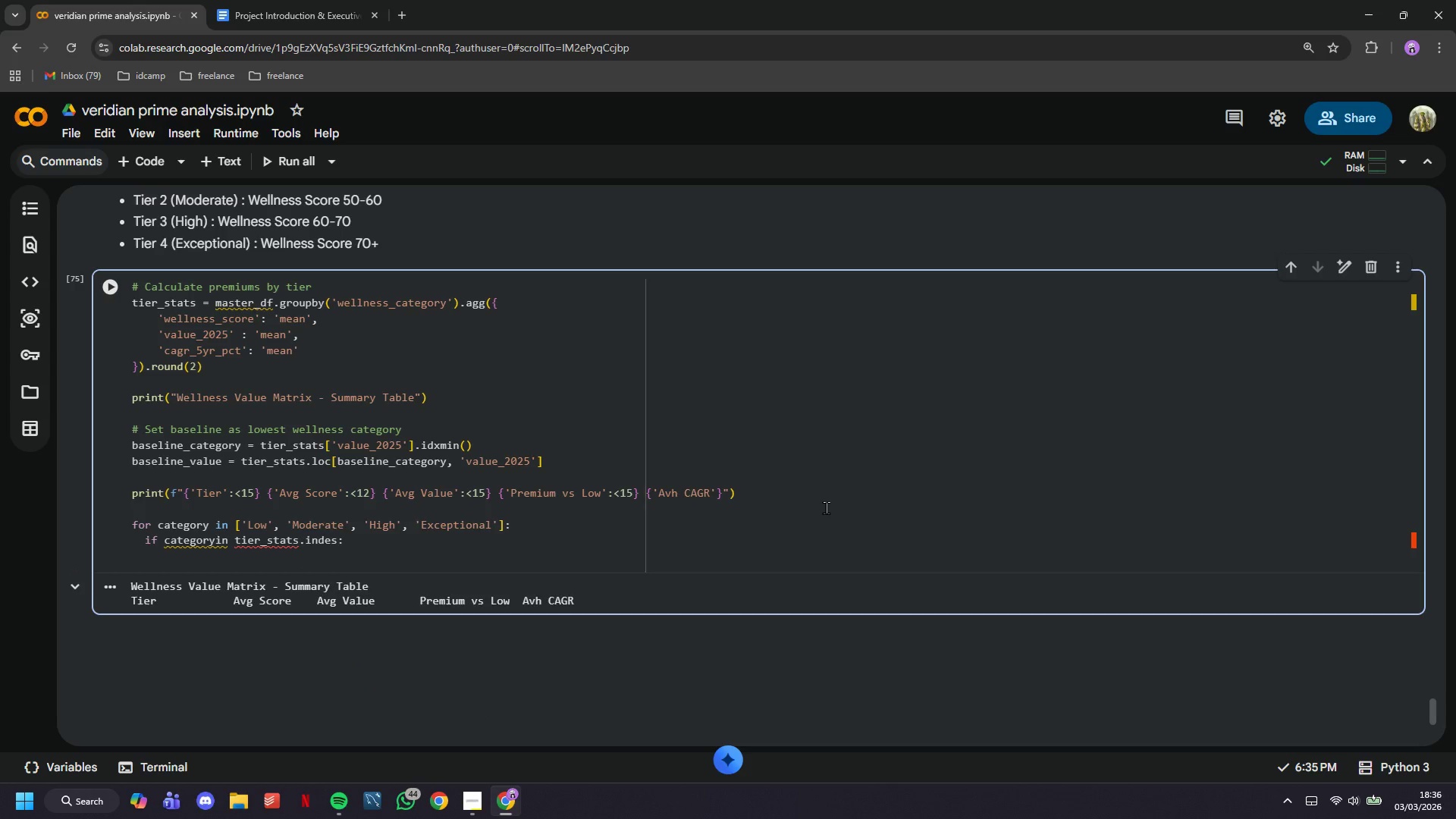 
key(Backspace)
 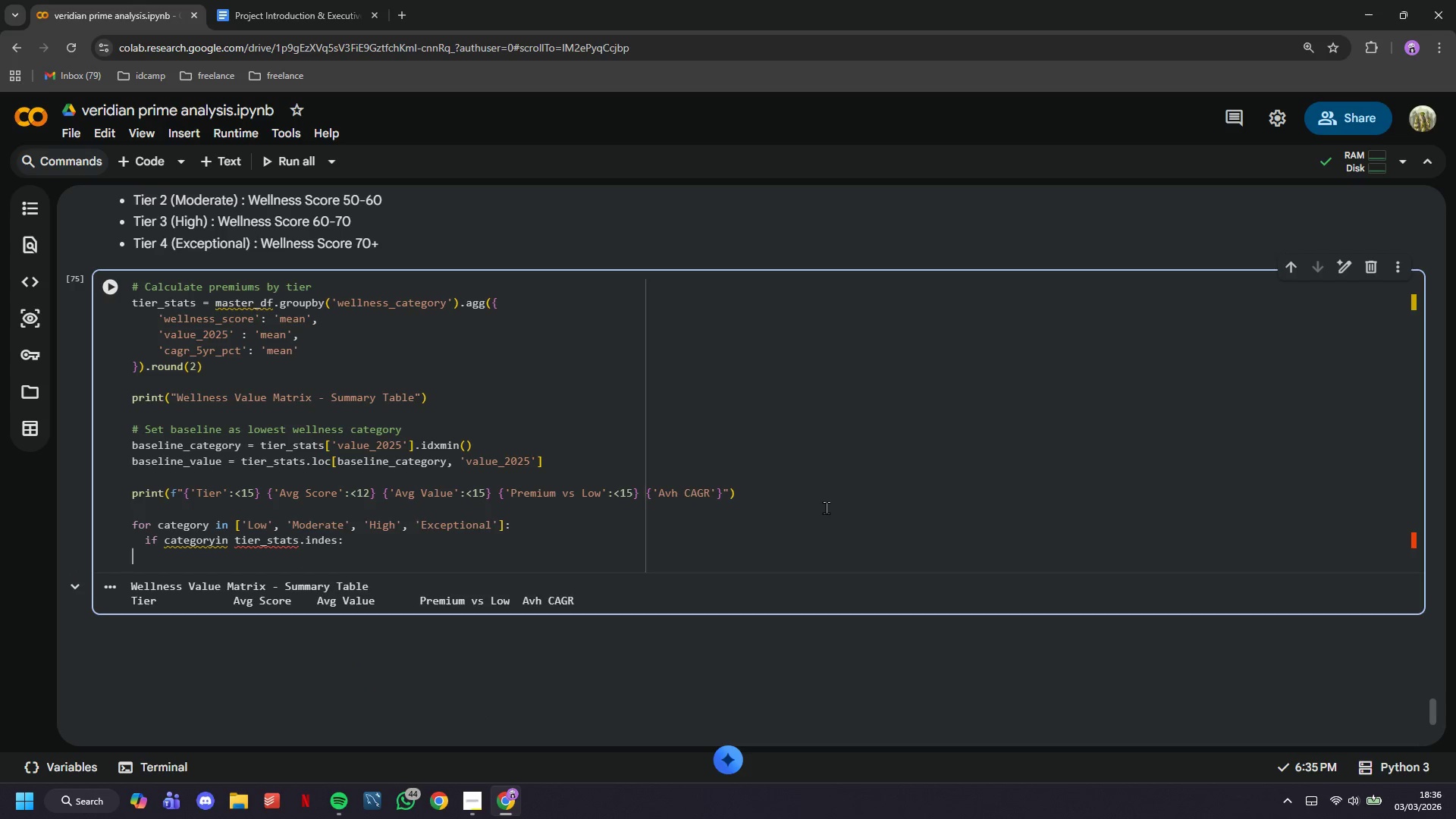 
key(Backspace)
 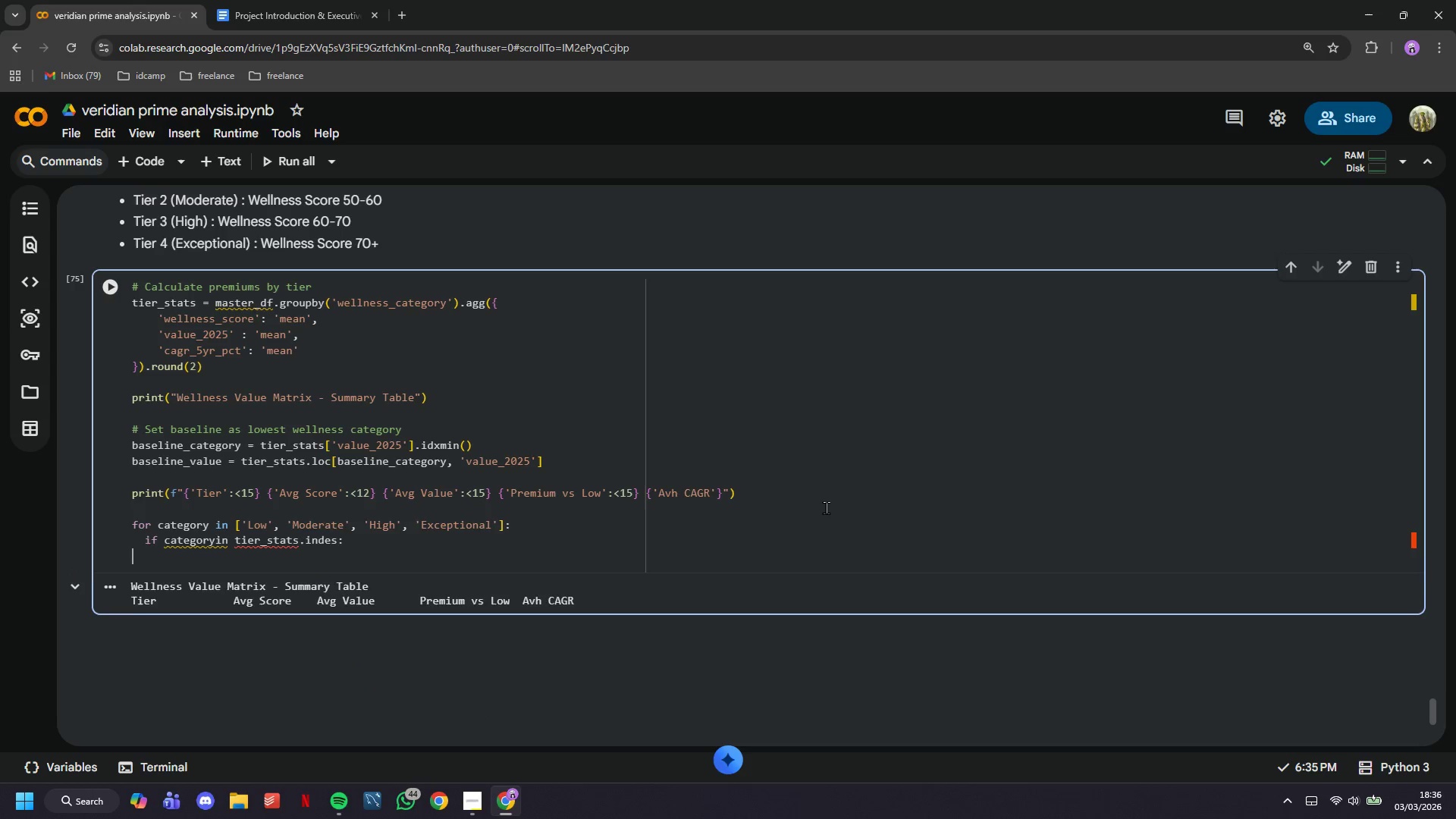 
key(Backspace)
 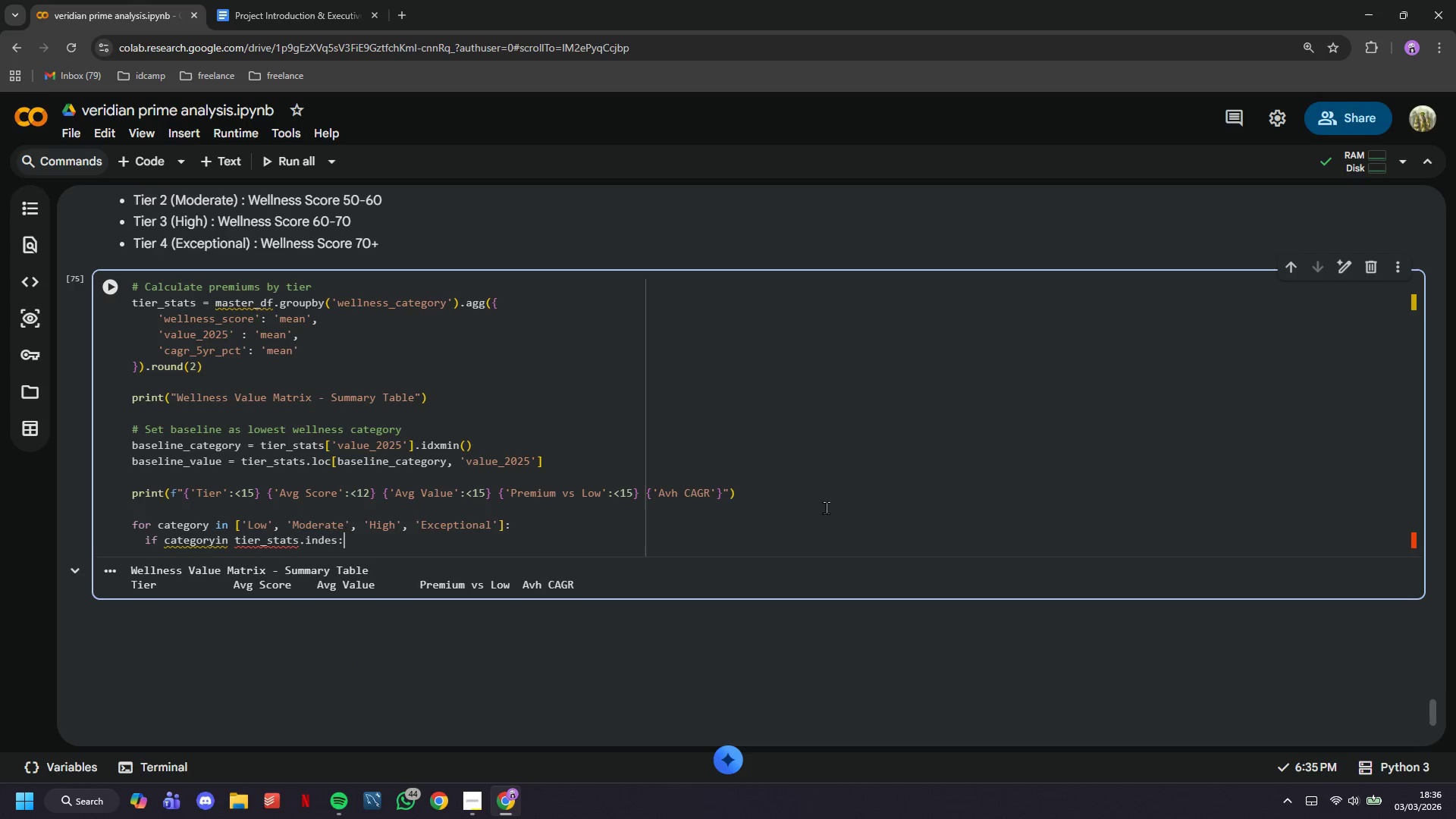 
key(Backspace)
 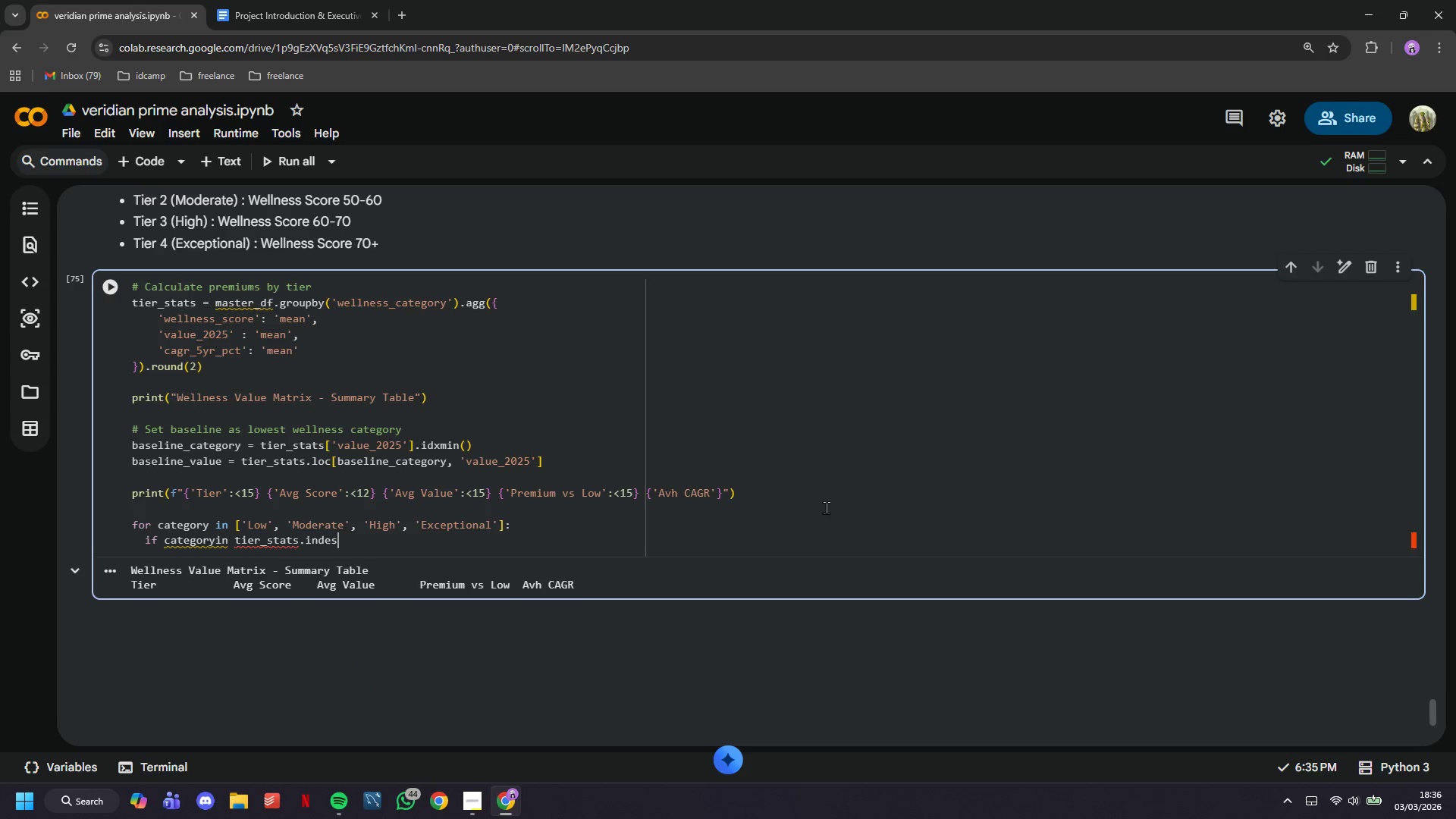 
key(Backspace)
 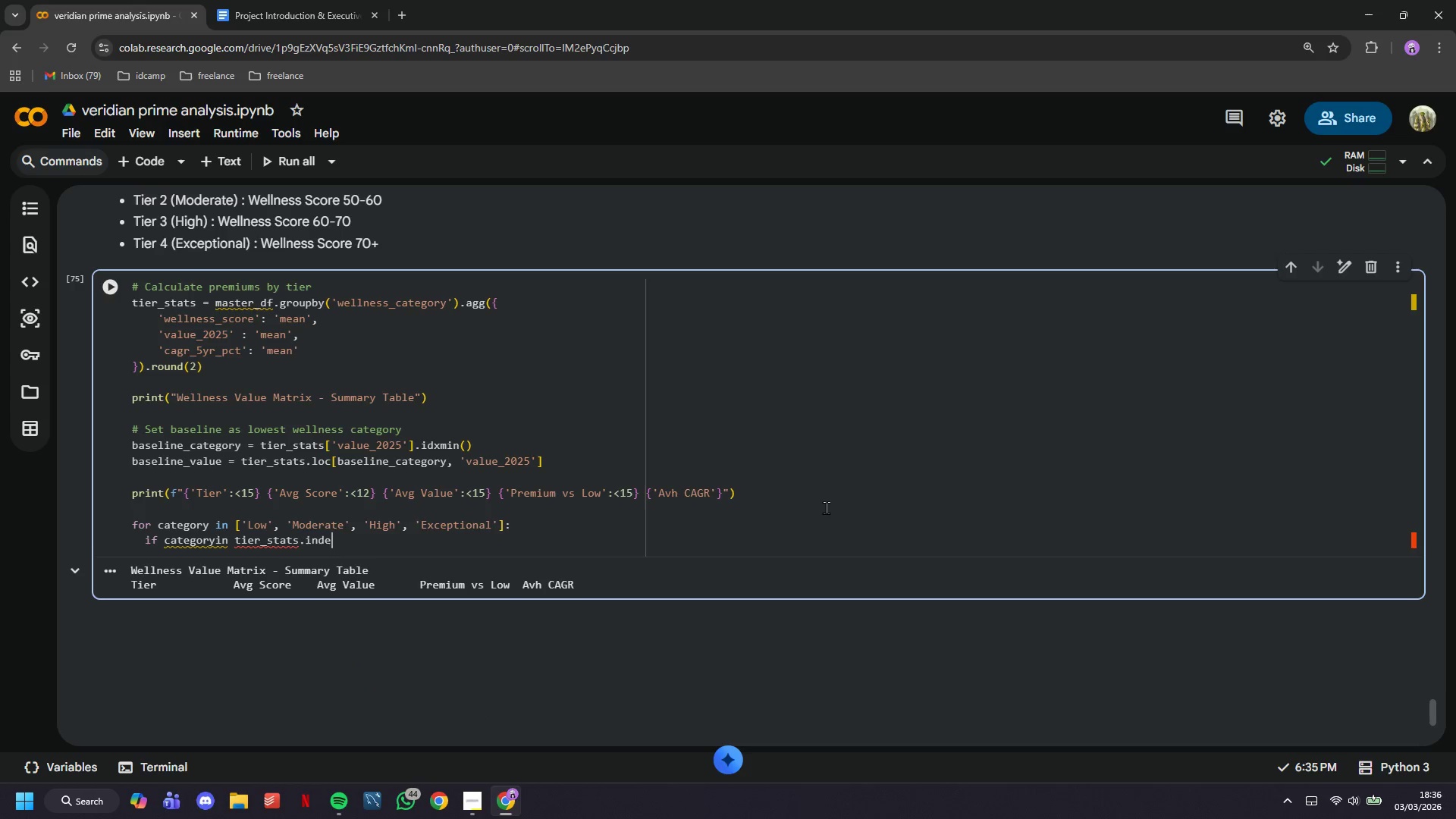 
key(X)
 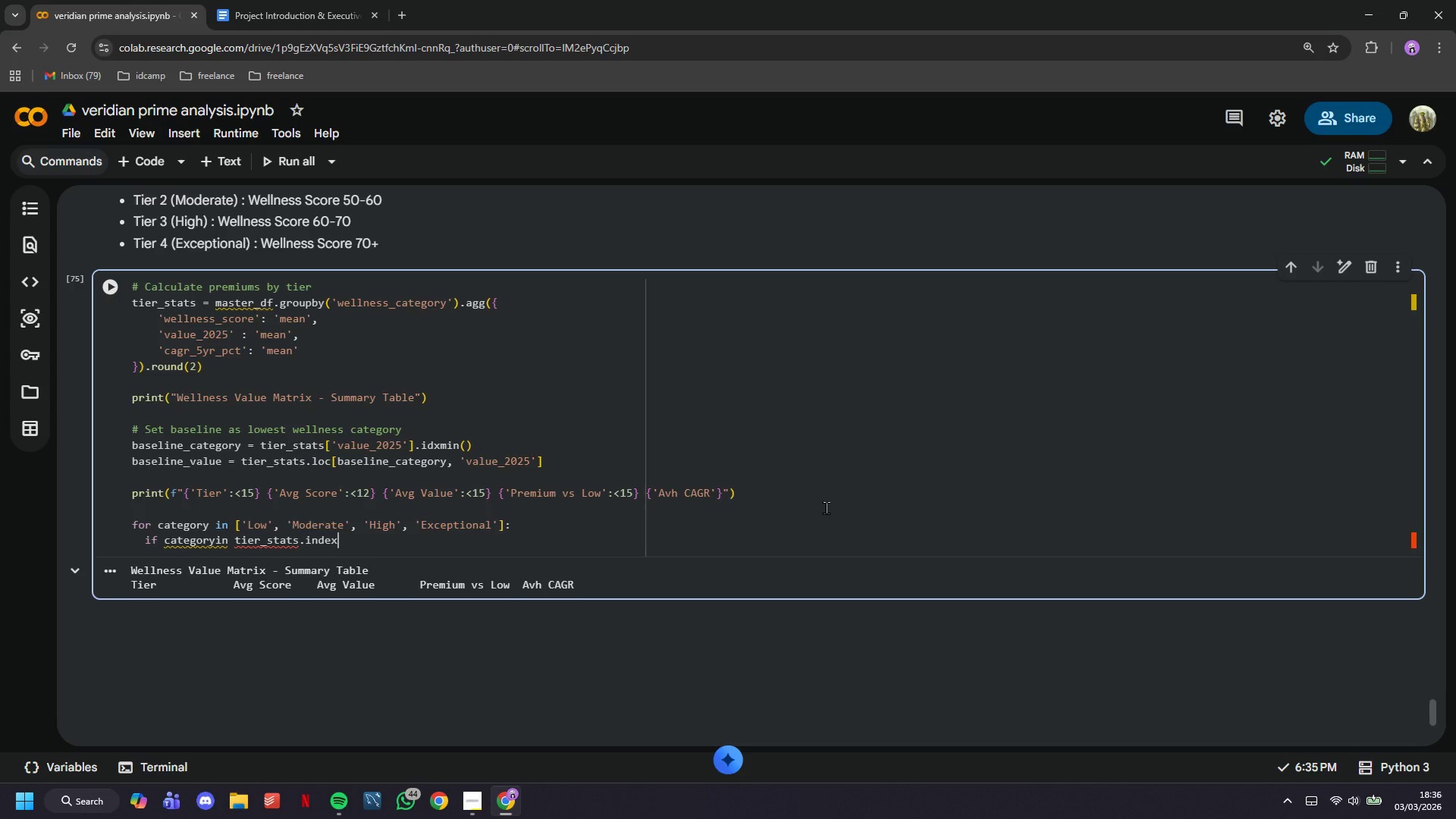 
key(Shift+ShiftLeft)
 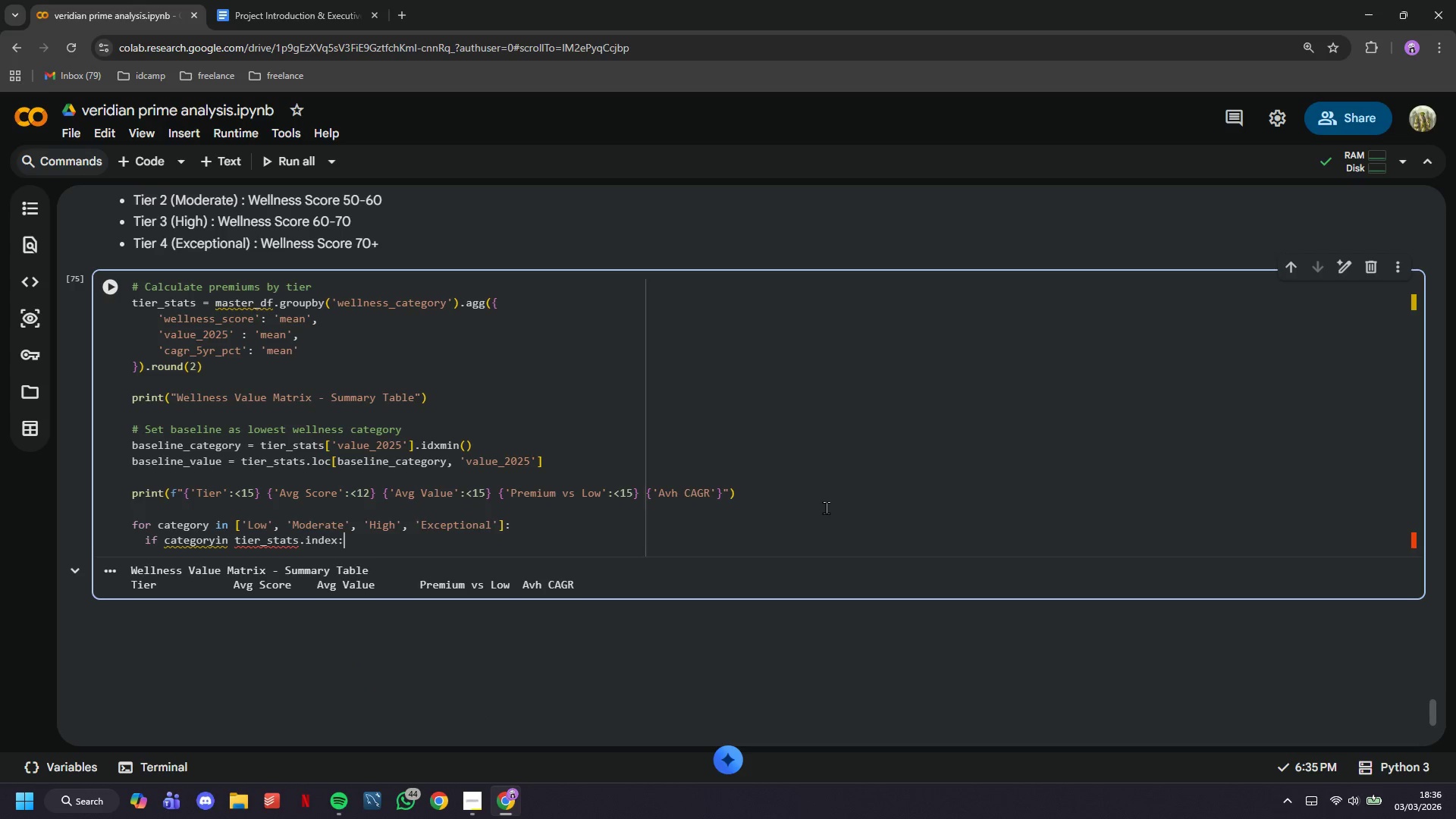 
key(Shift+Semicolon)
 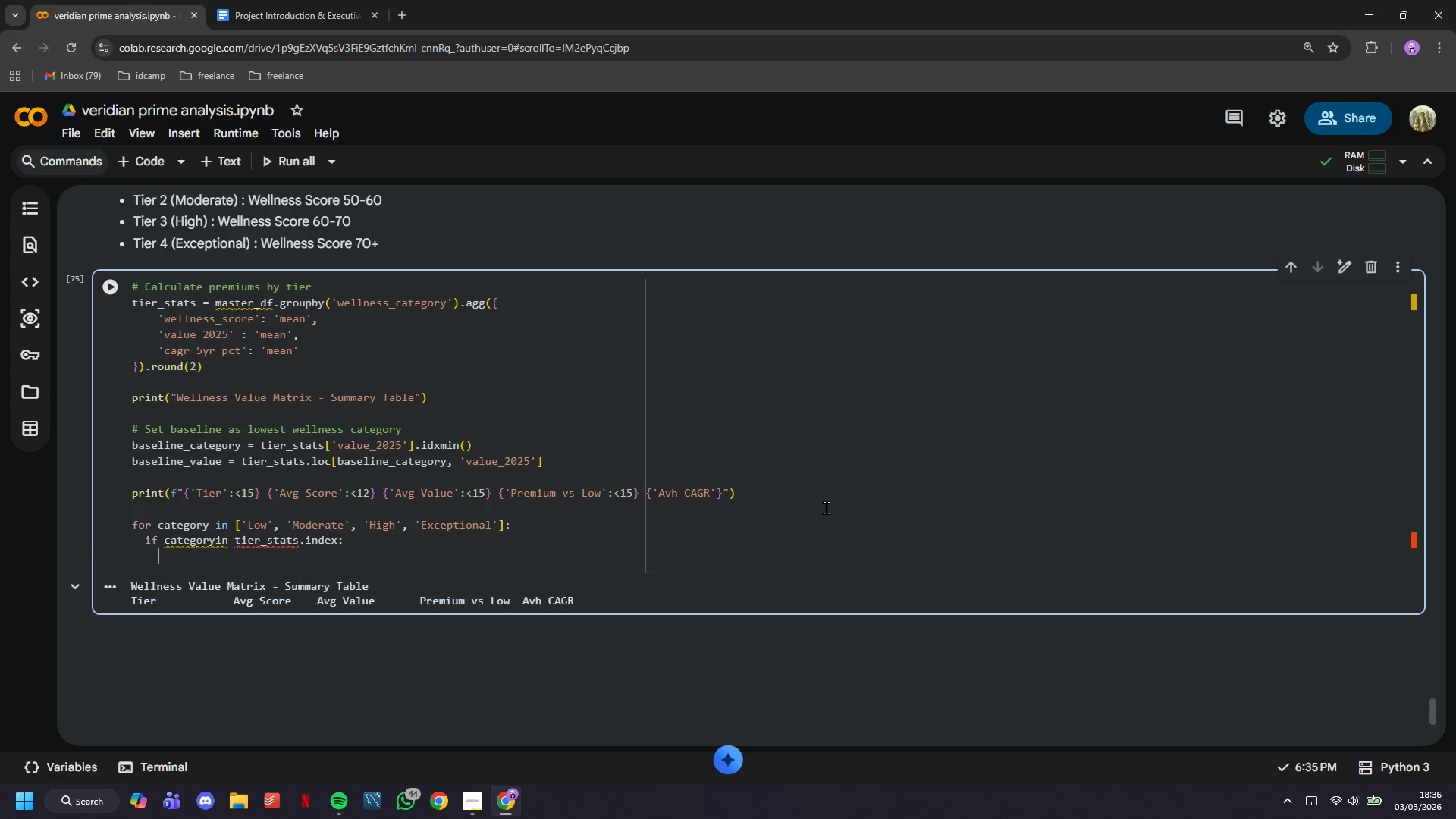 
key(Enter)
 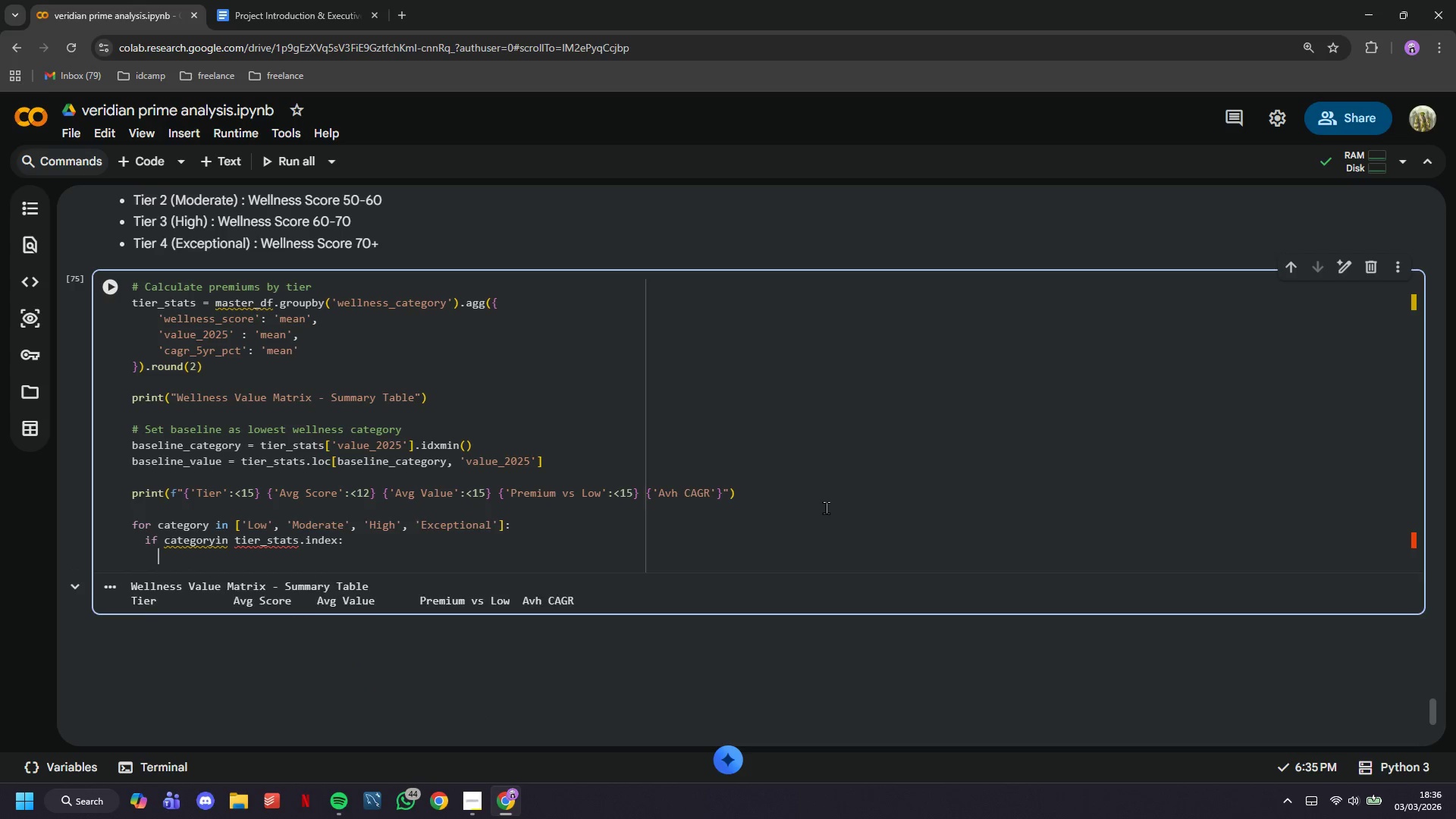 
key(ArrowUp)
 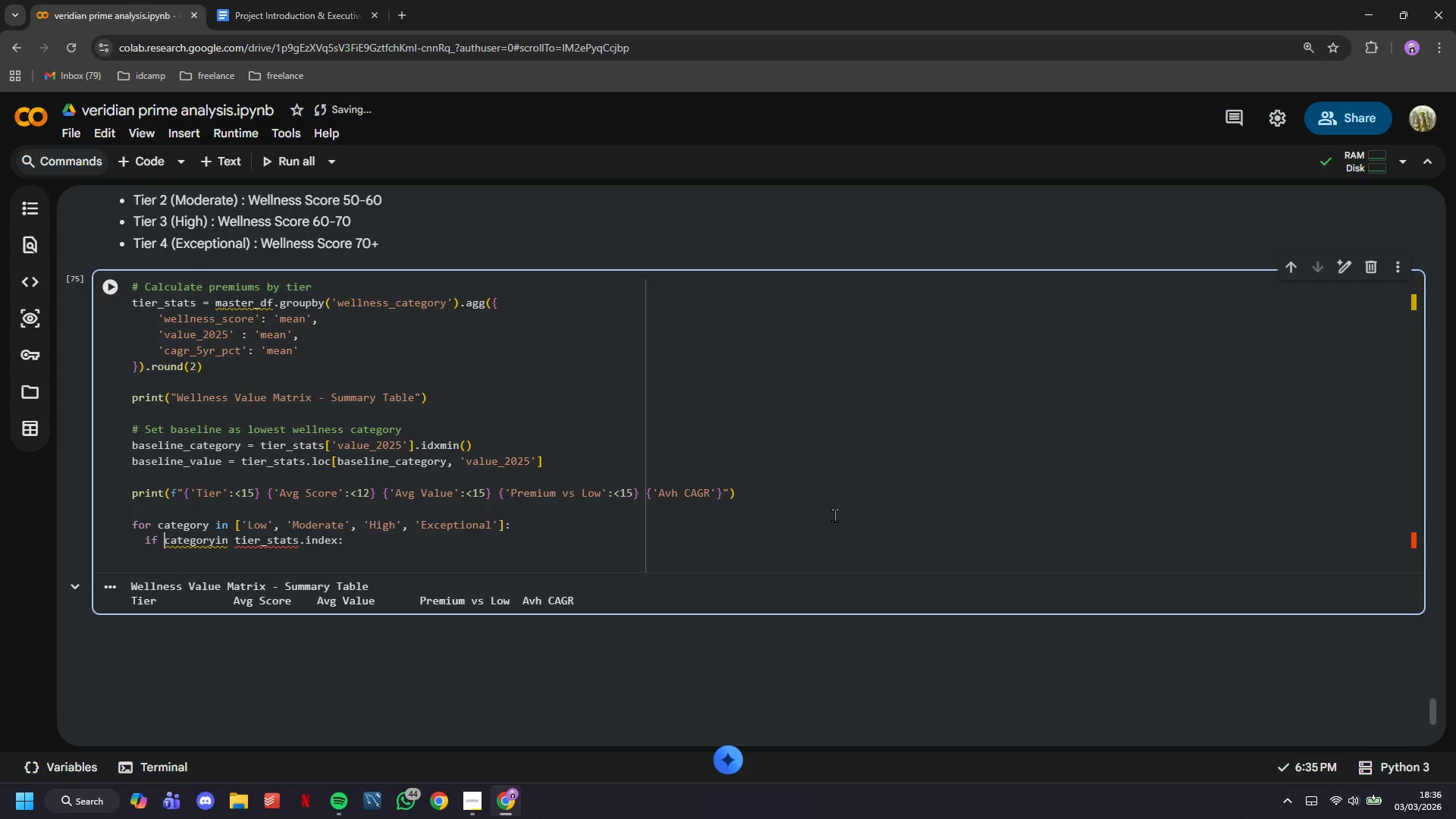 
hold_key(key=ArrowRight, duration=0.75)
 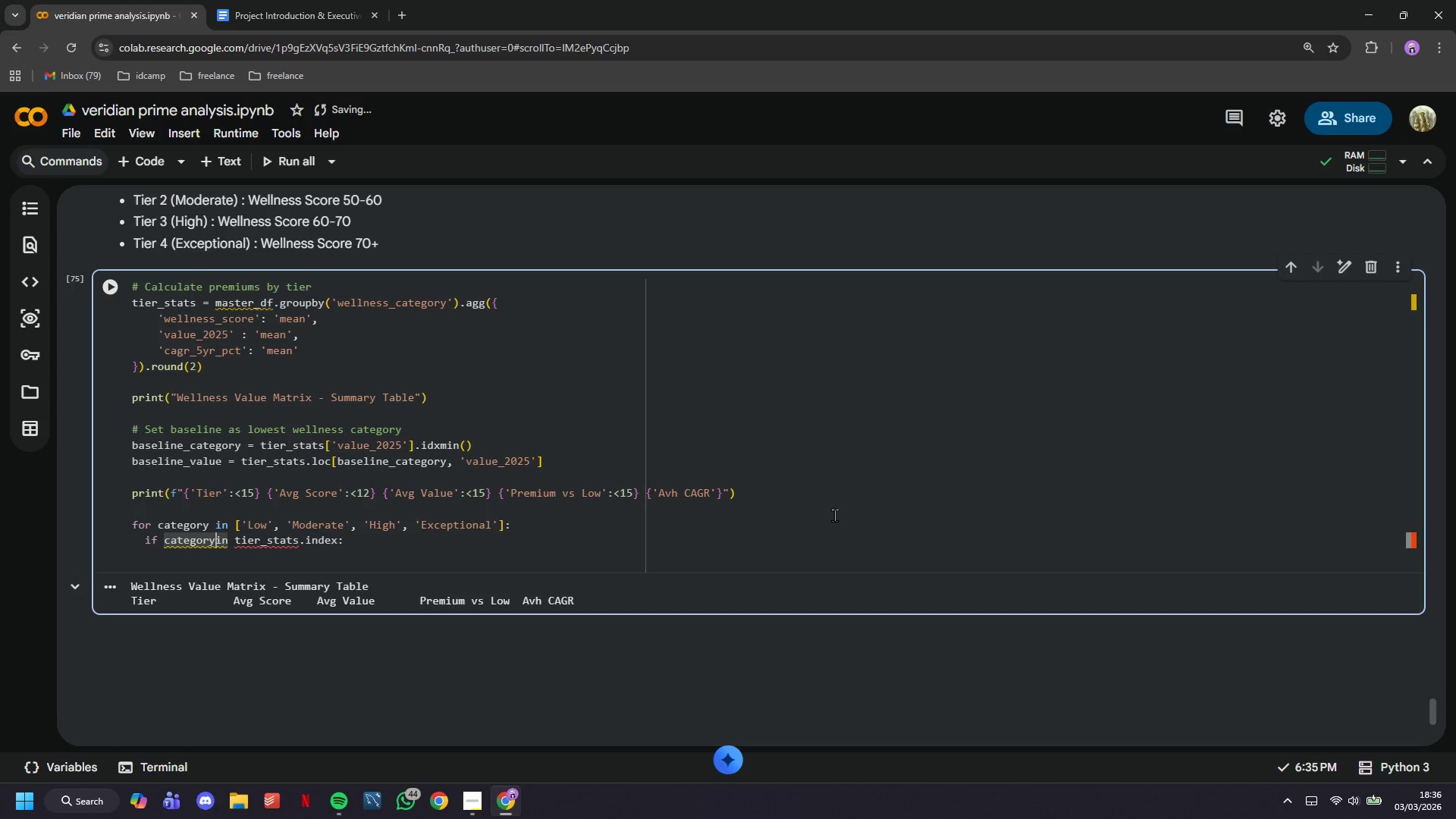 
key(ArrowLeft)
 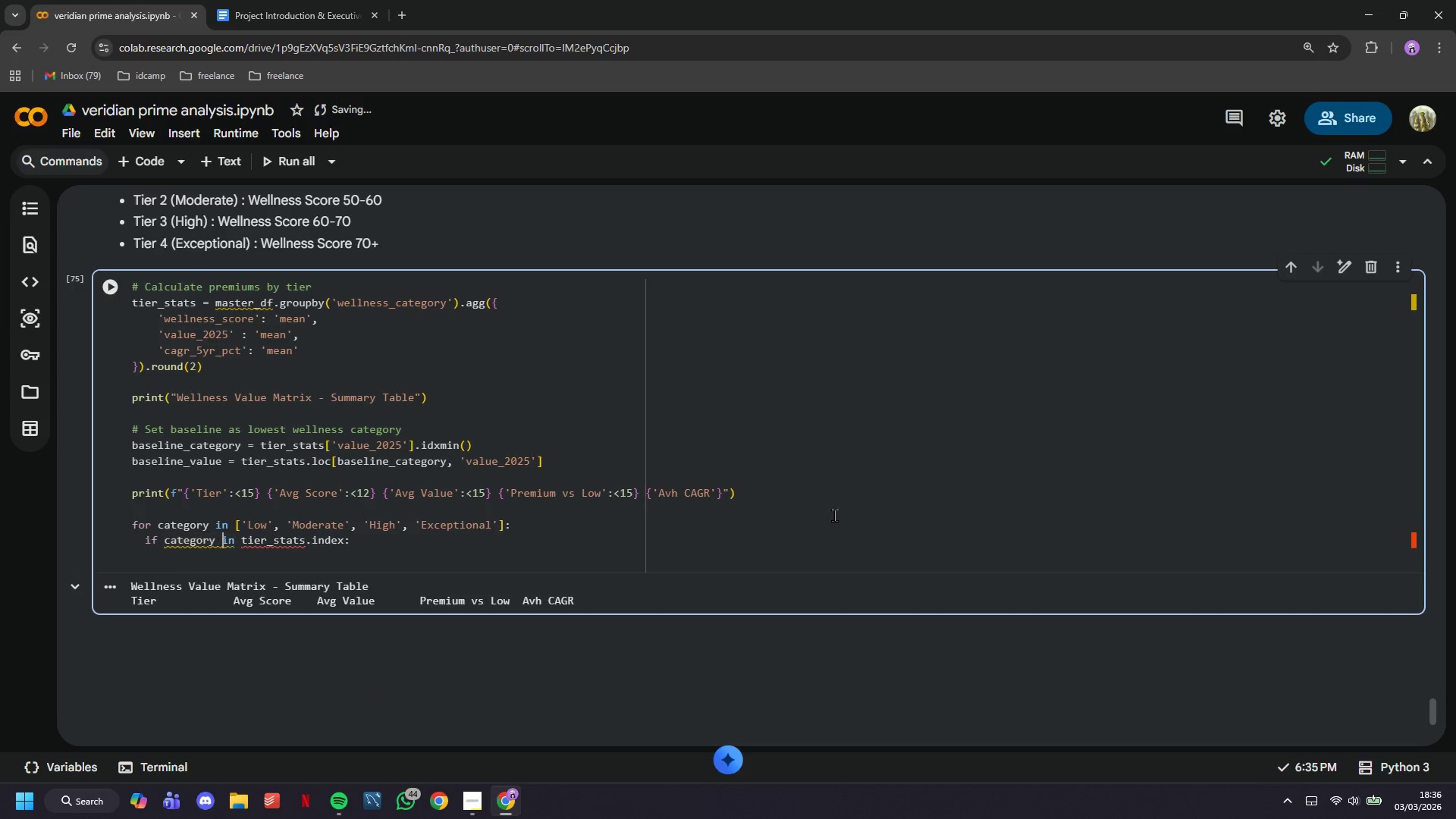 
key(Space)
 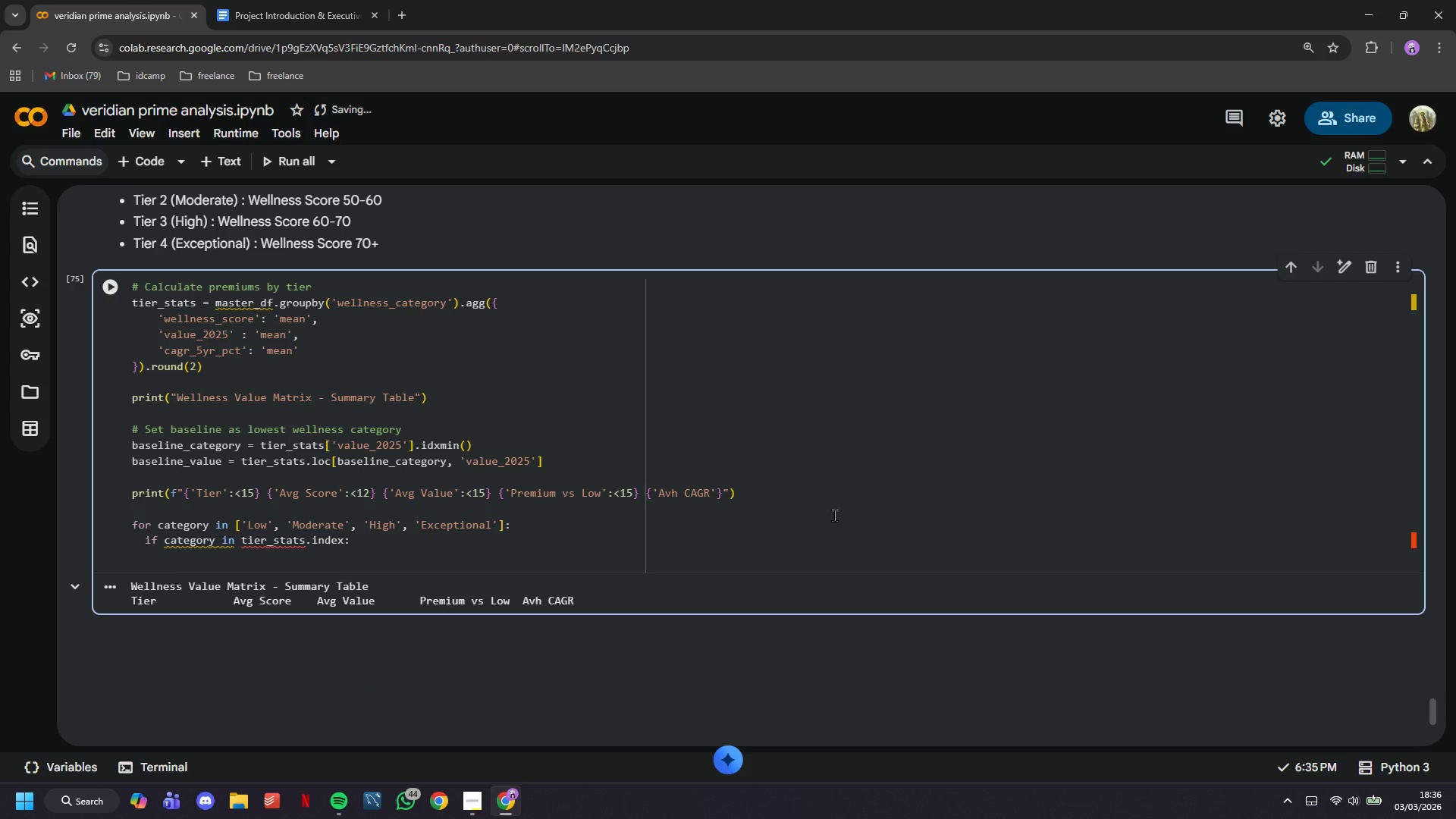 
key(ArrowDown)
 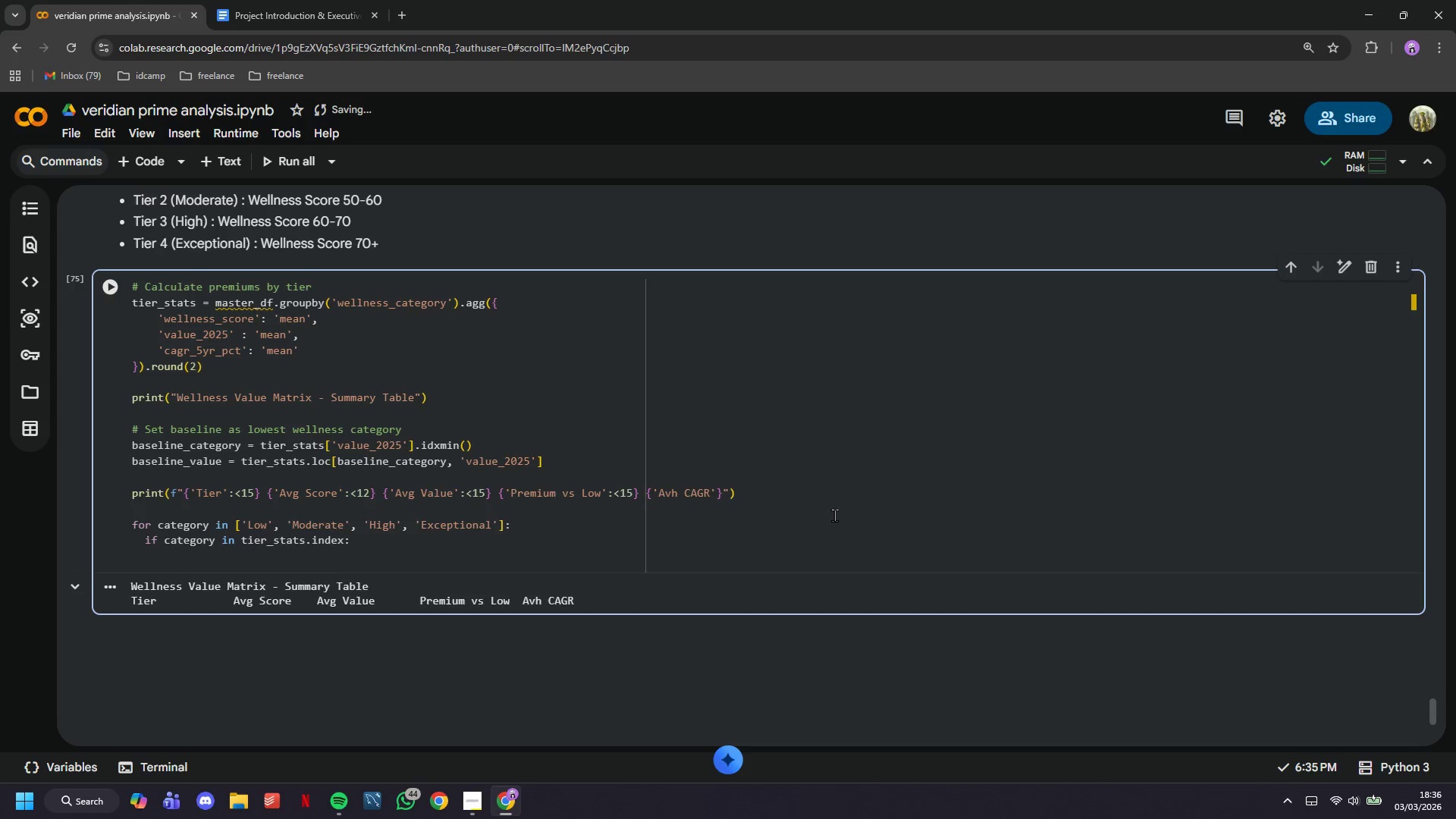 
key(ArrowLeft)
 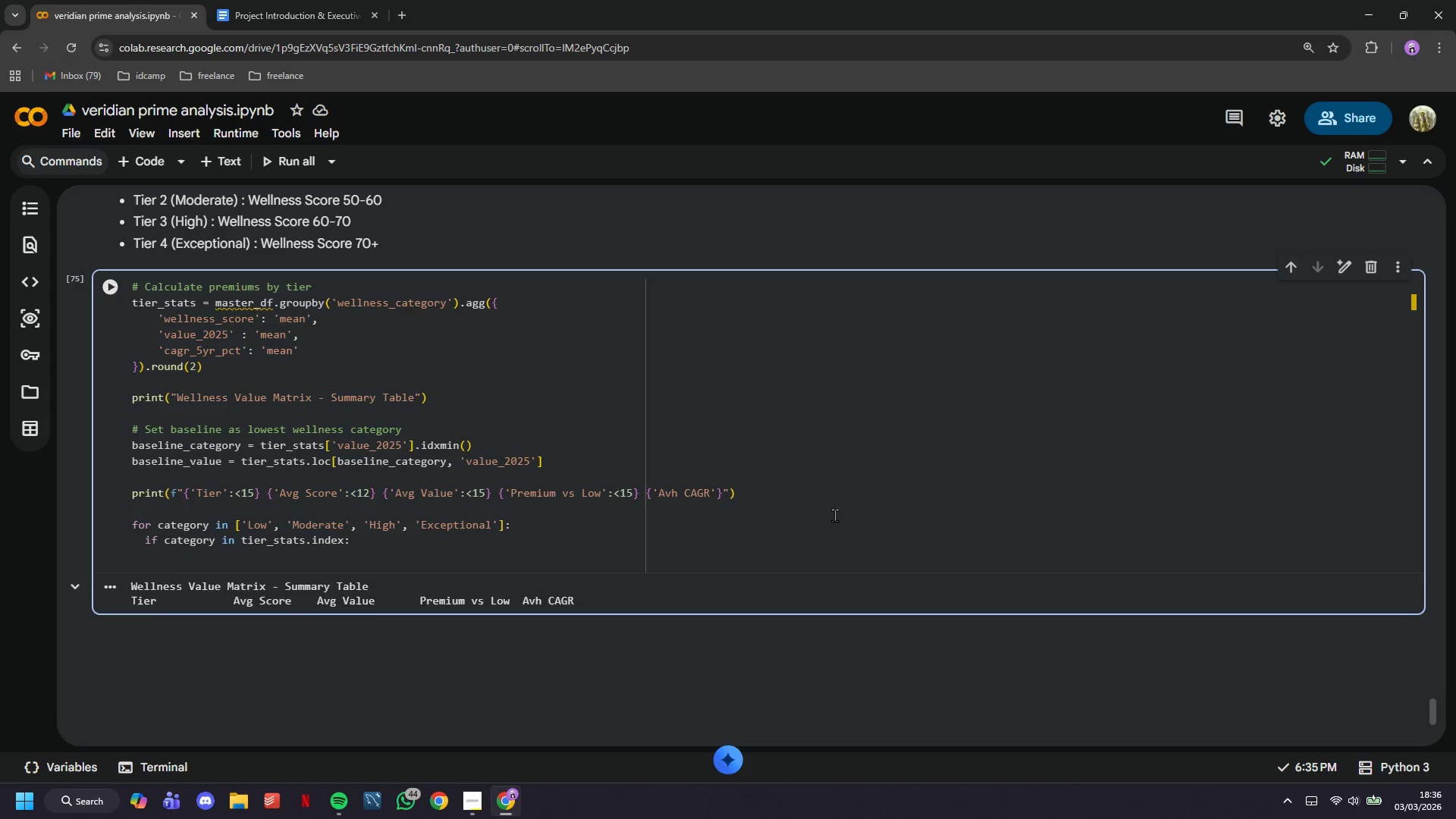 
key(Enter)
 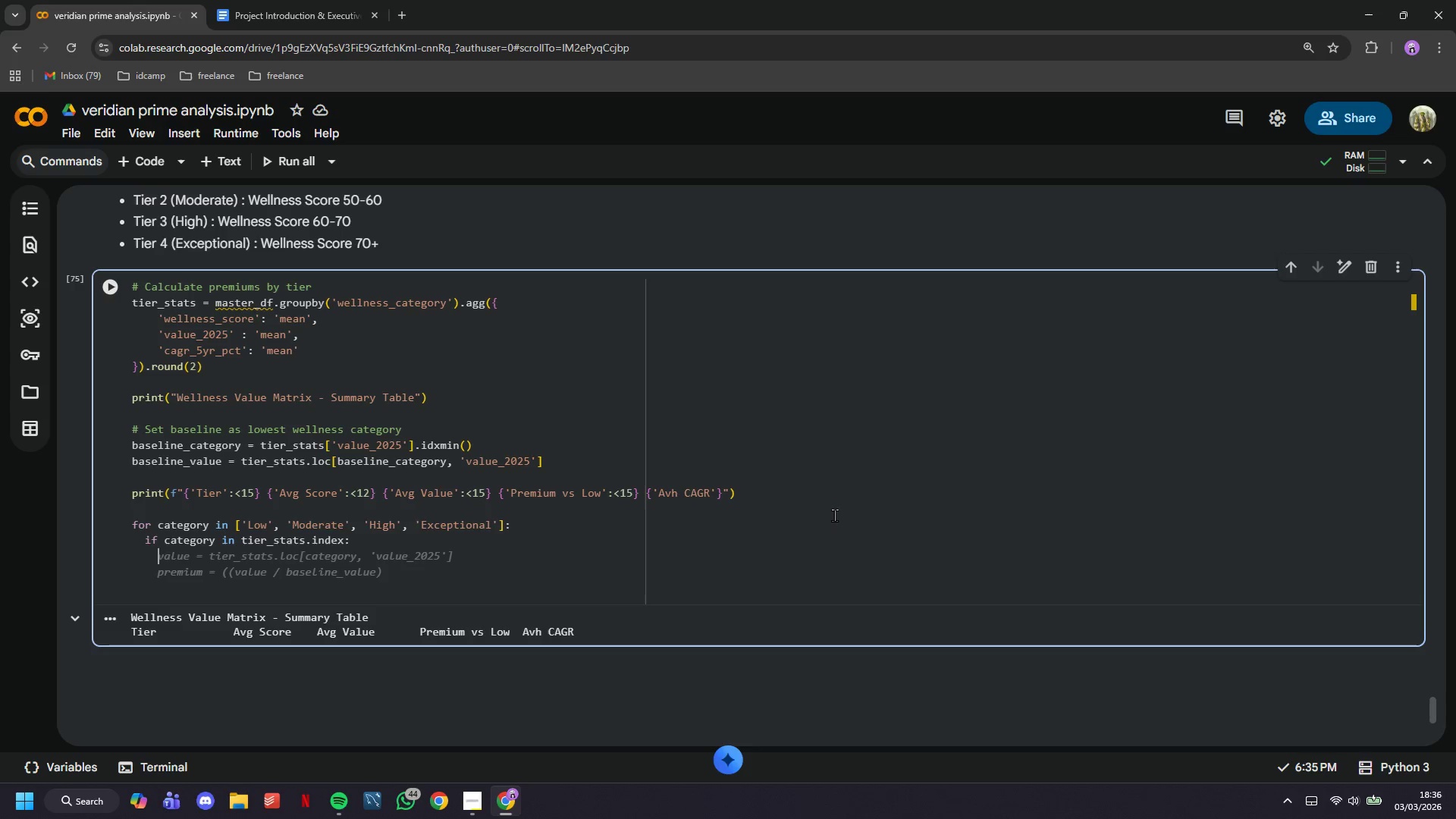 
wait(5.55)
 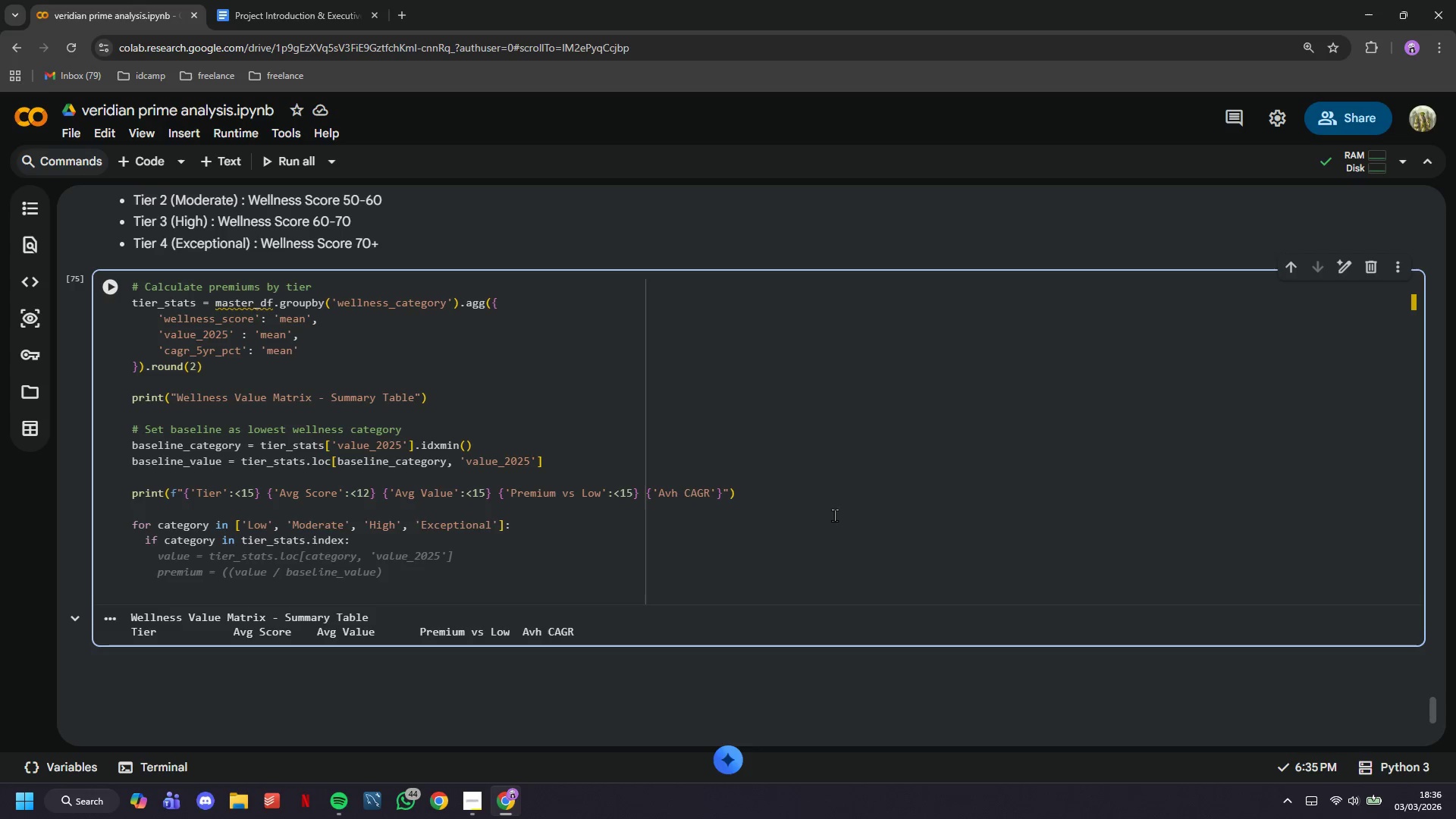 
type(score = )
 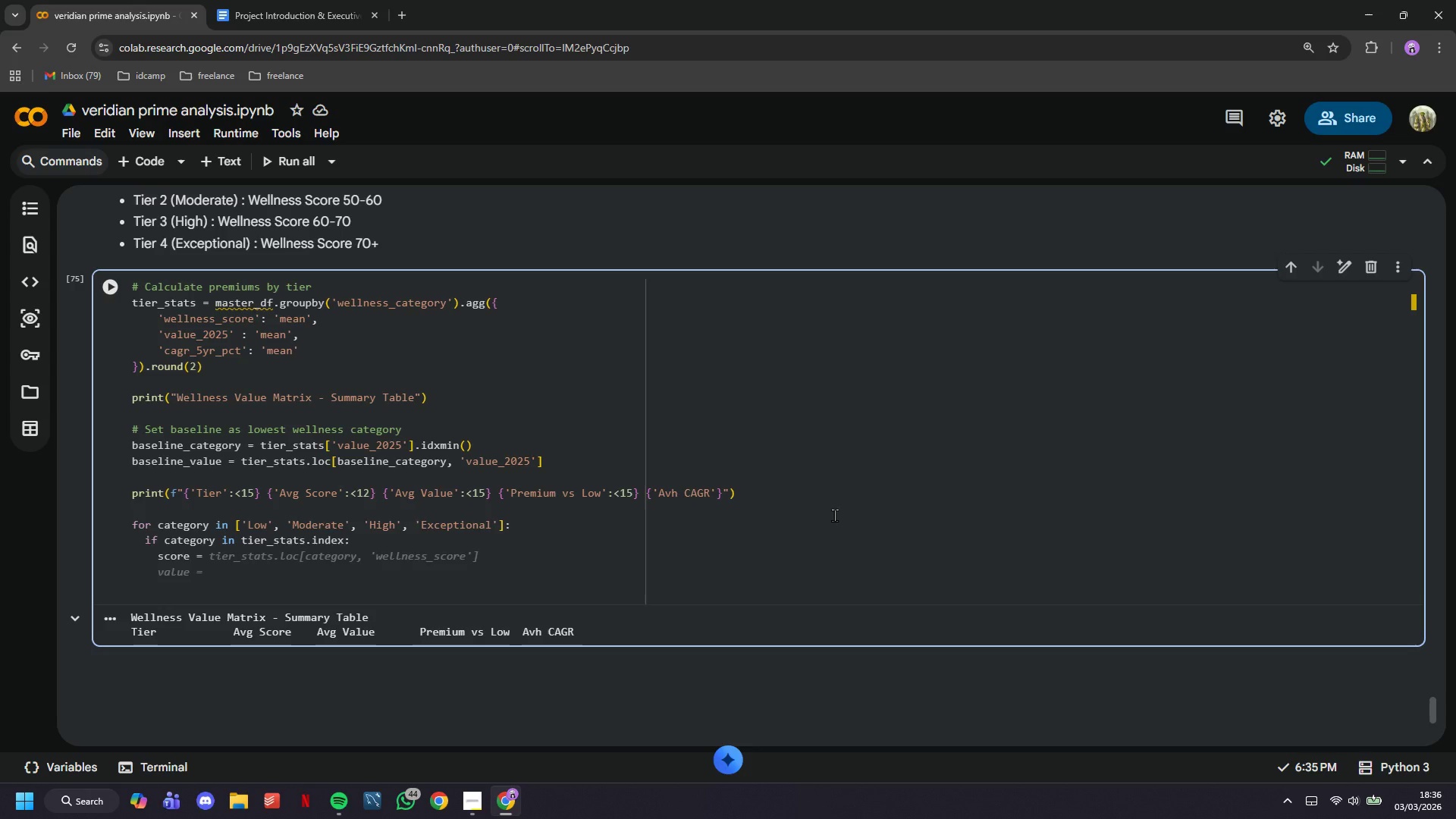 
key(Tab)
 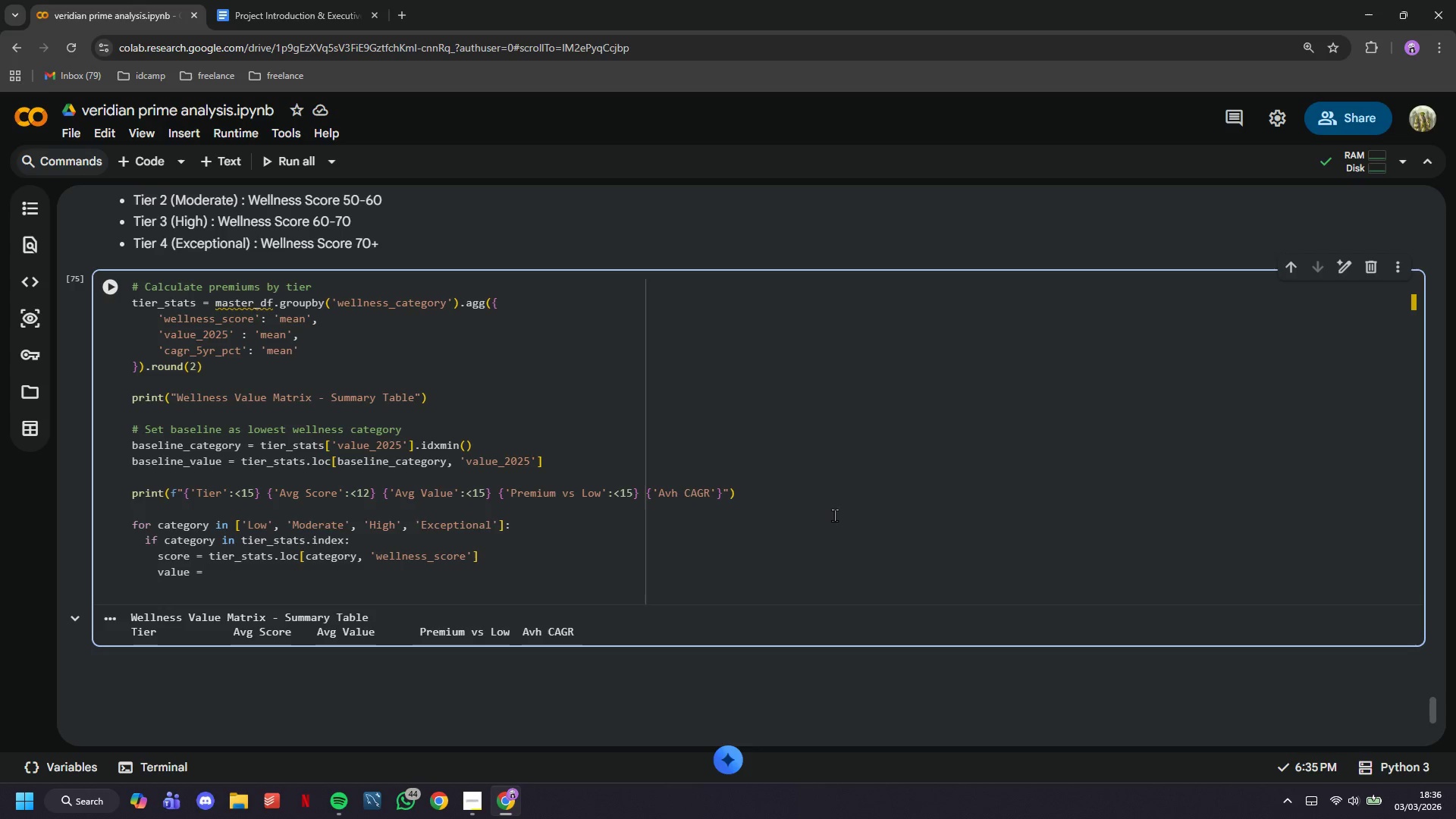 
type( )
key(Tab)
type(.loc)
 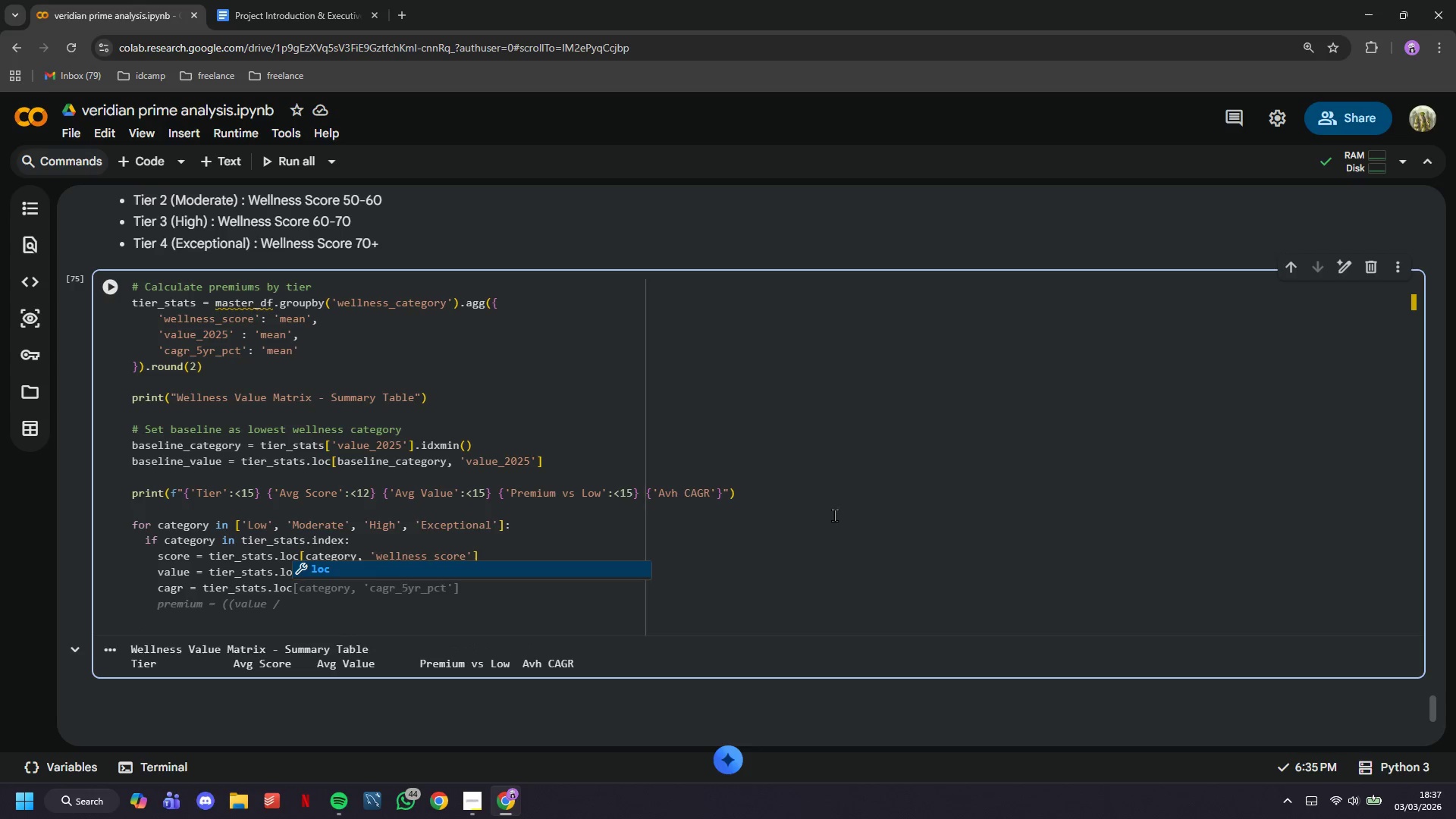 
key(Tab)
 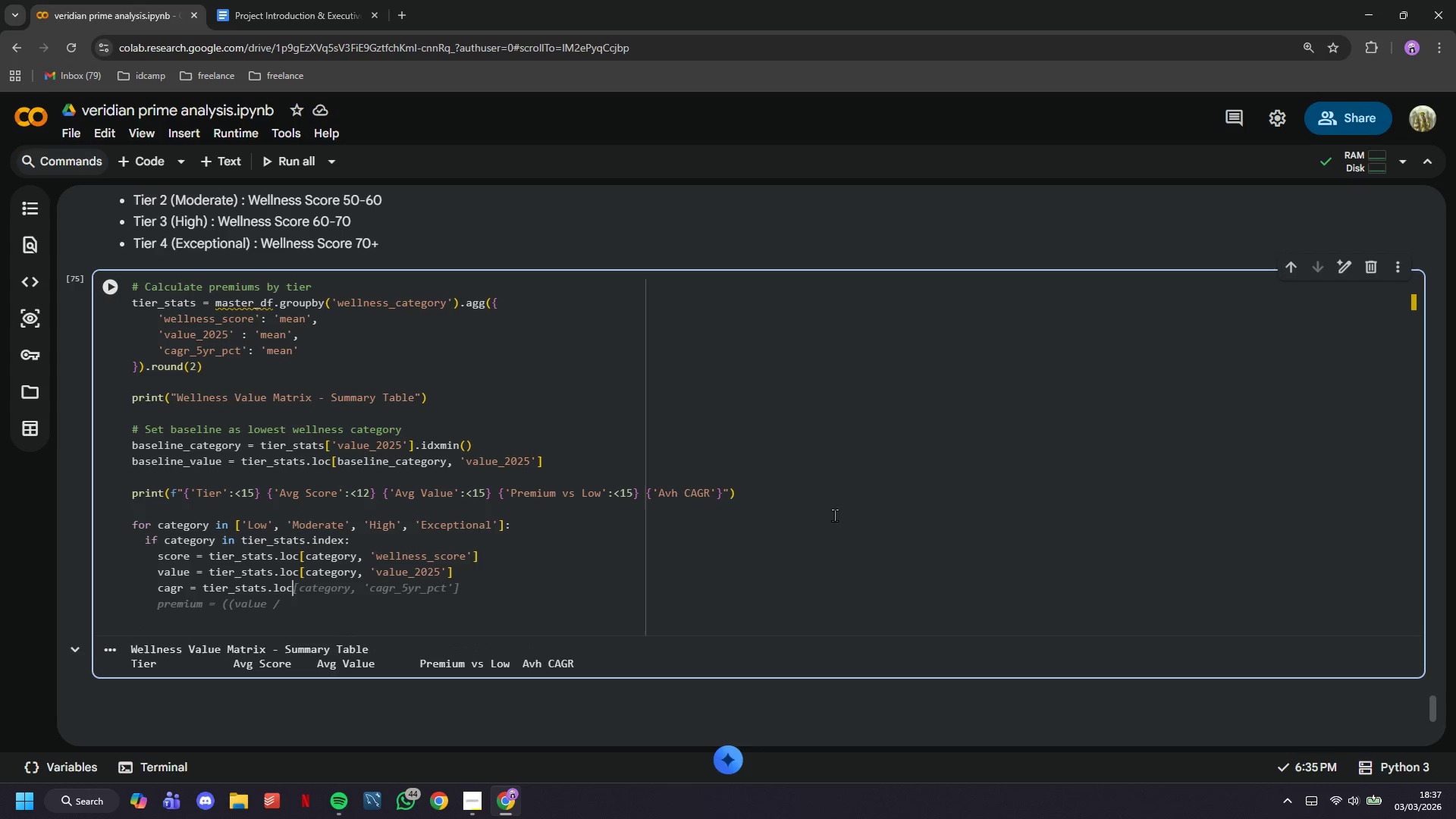 
key(Tab)
 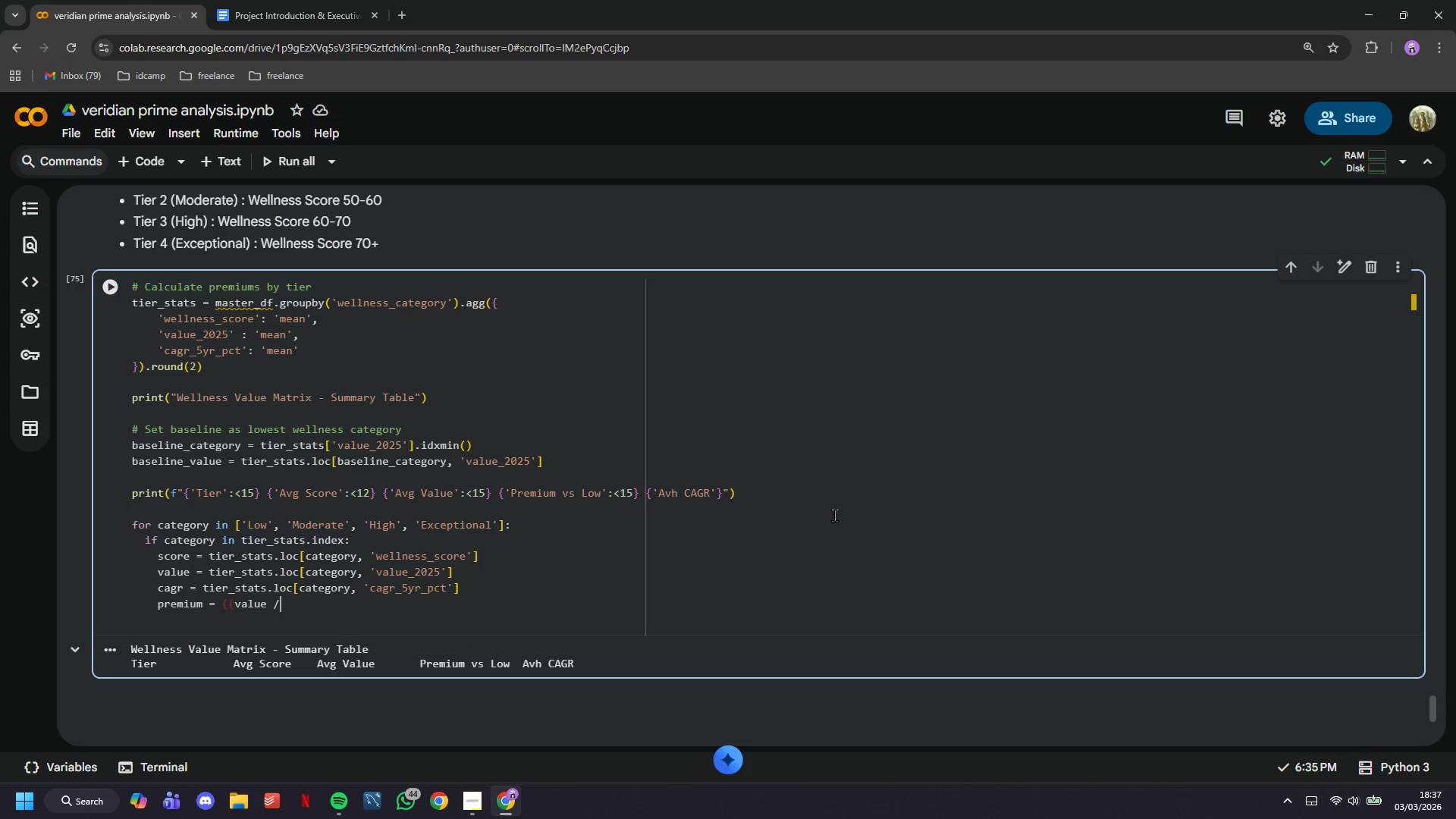 
hold_key(key=Backspace, duration=0.8)
 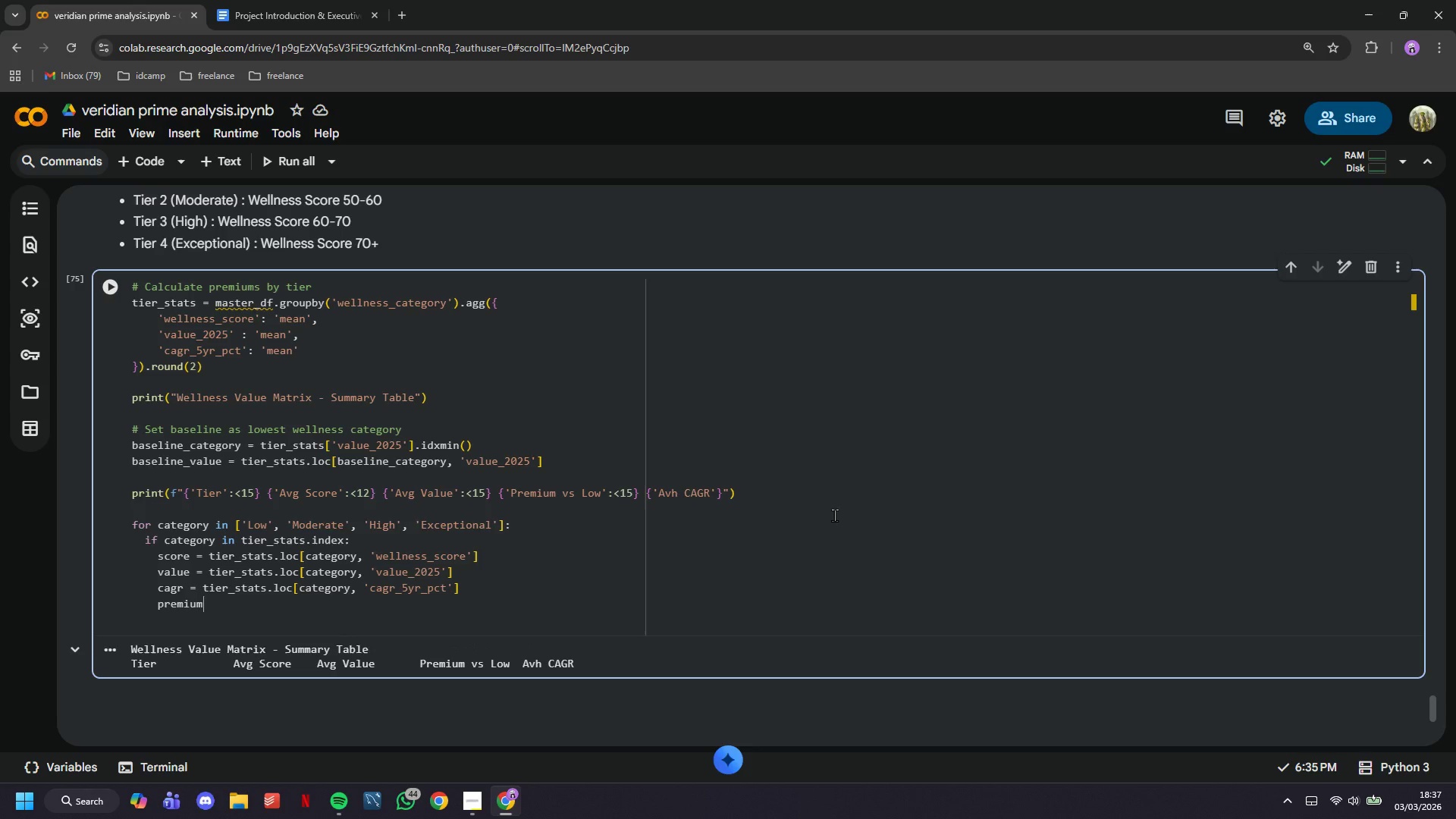 
key(Backspace)
 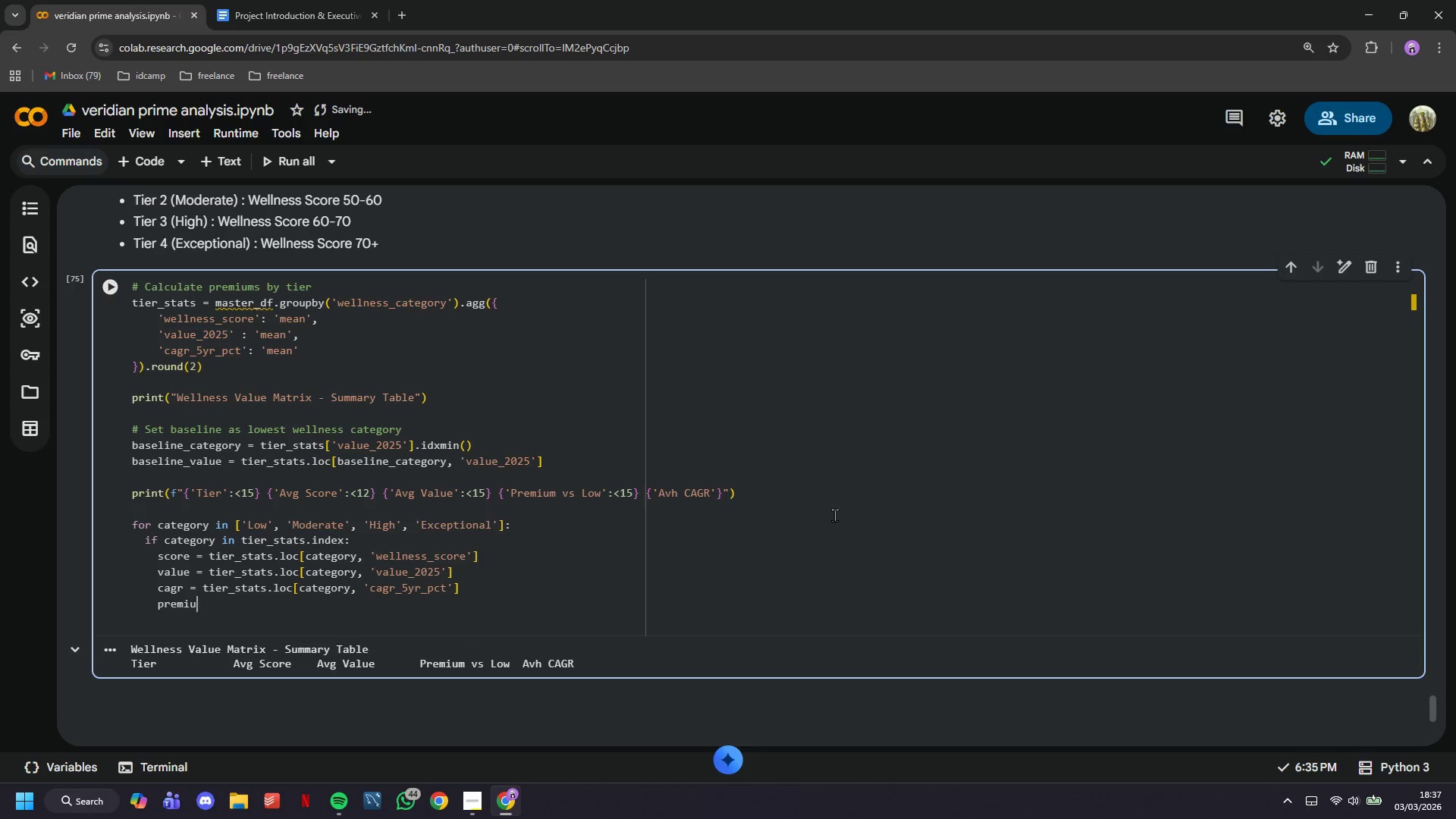 
key(Backspace)
 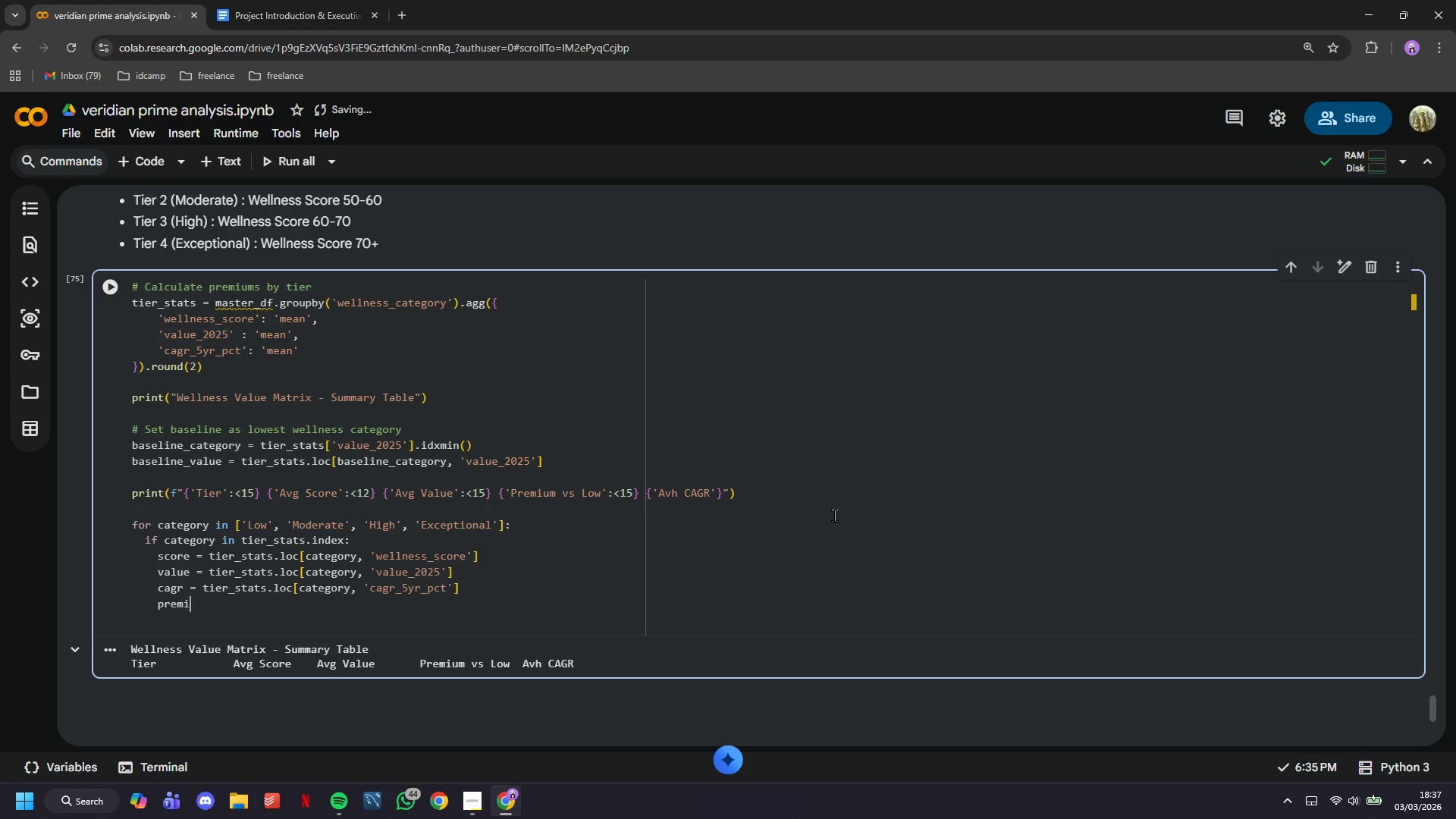 
key(Backspace)
 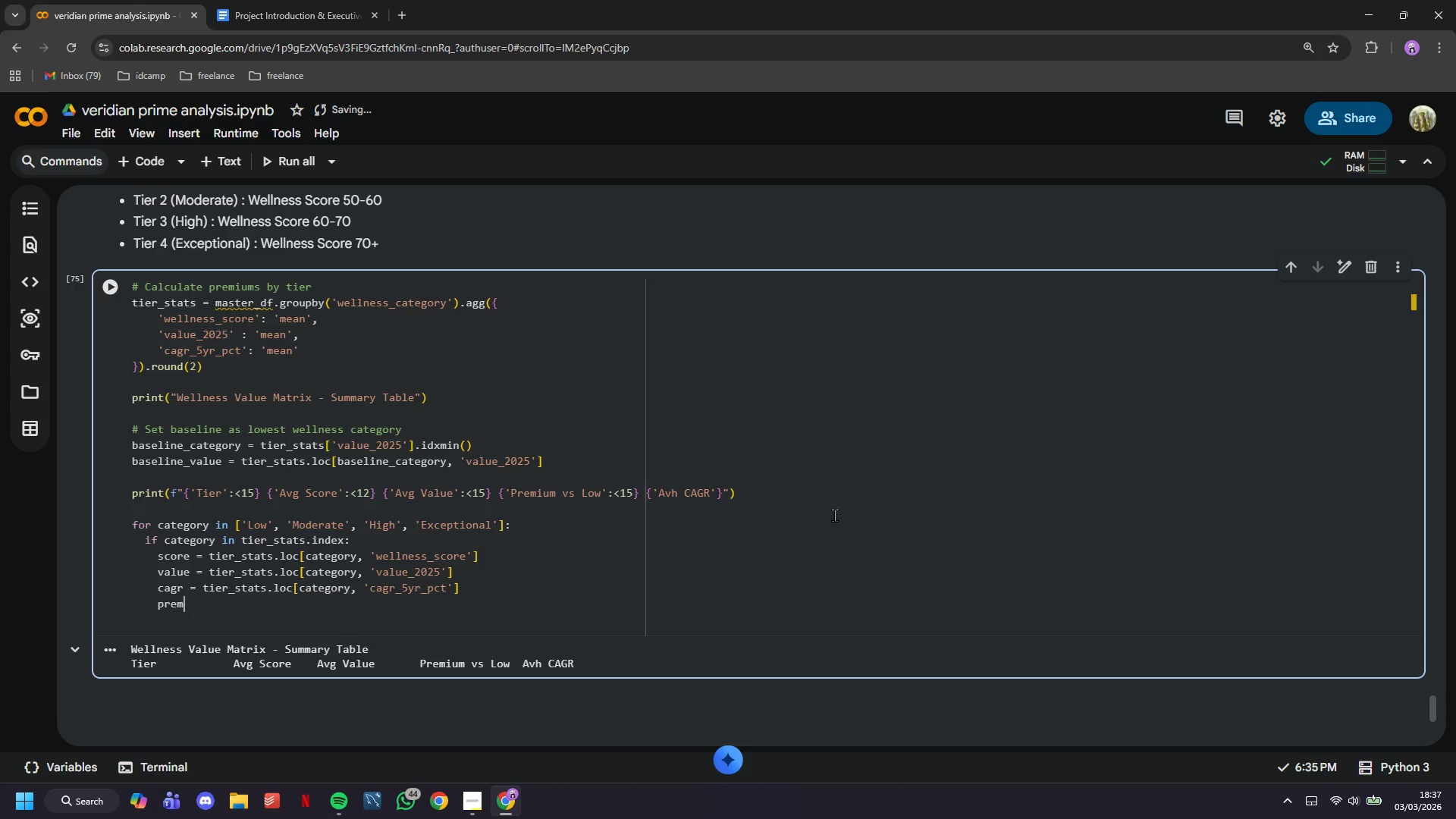 
key(Backspace)
 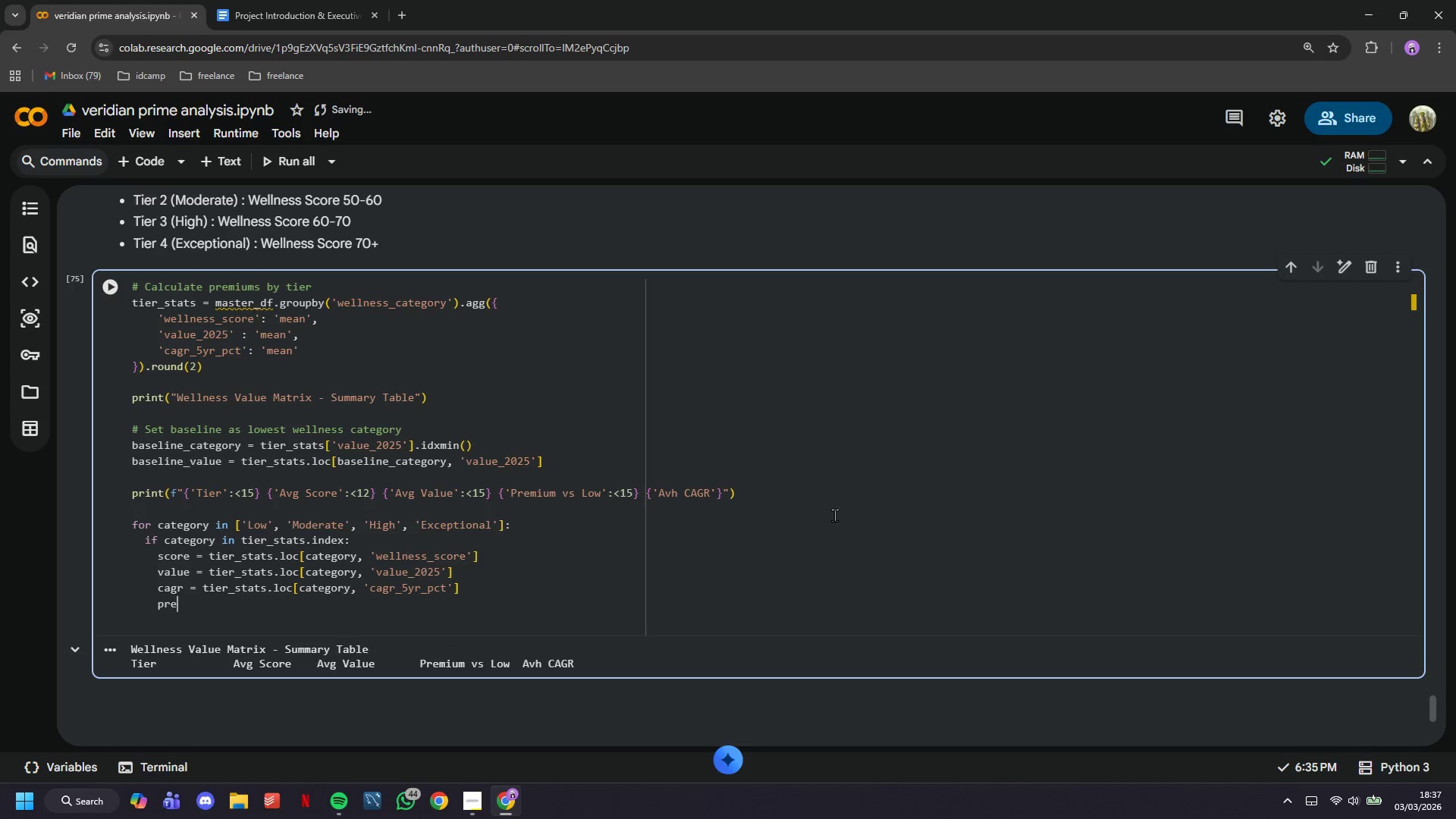 
key(Backspace)
 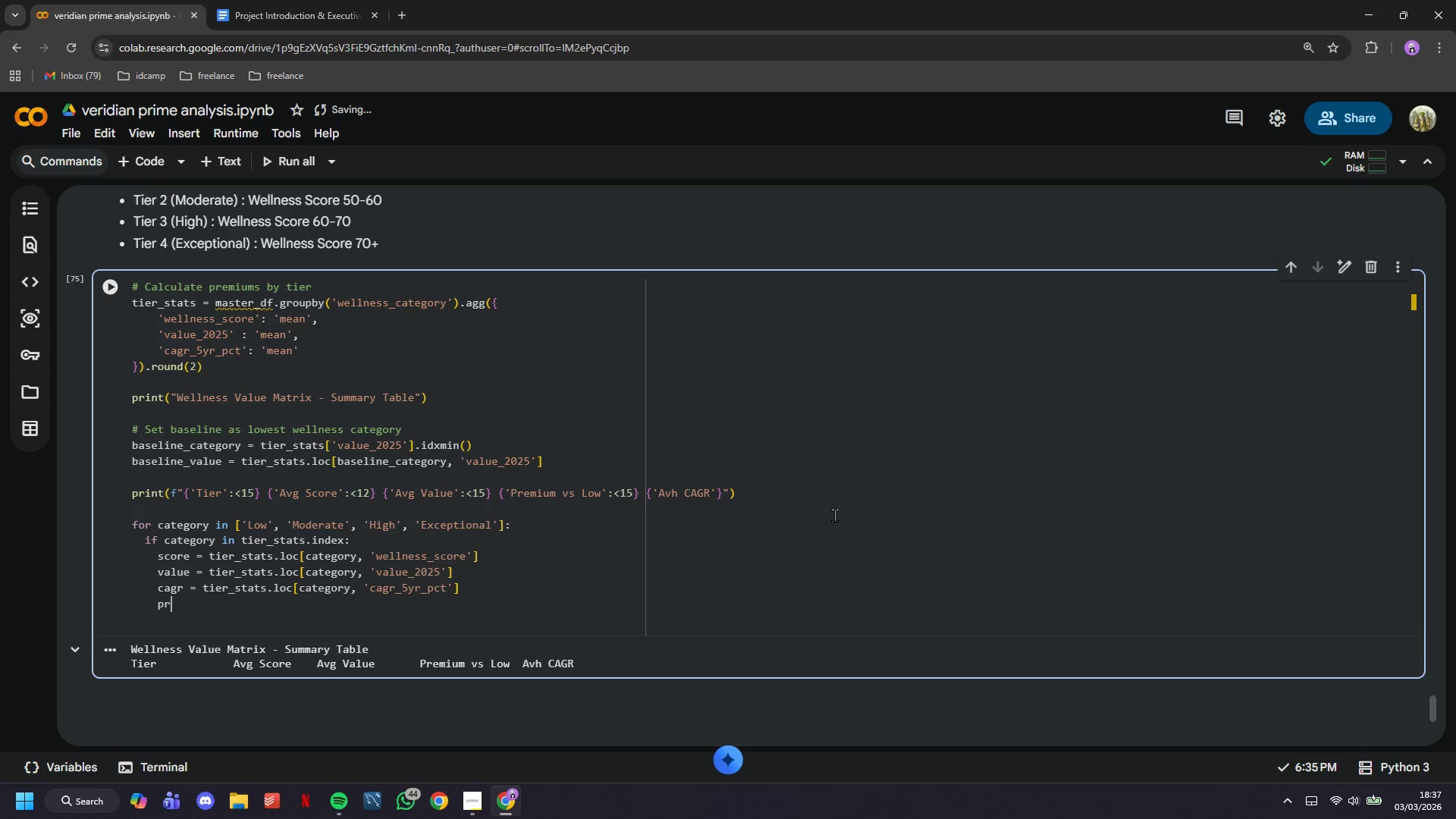 
key(Backspace)
 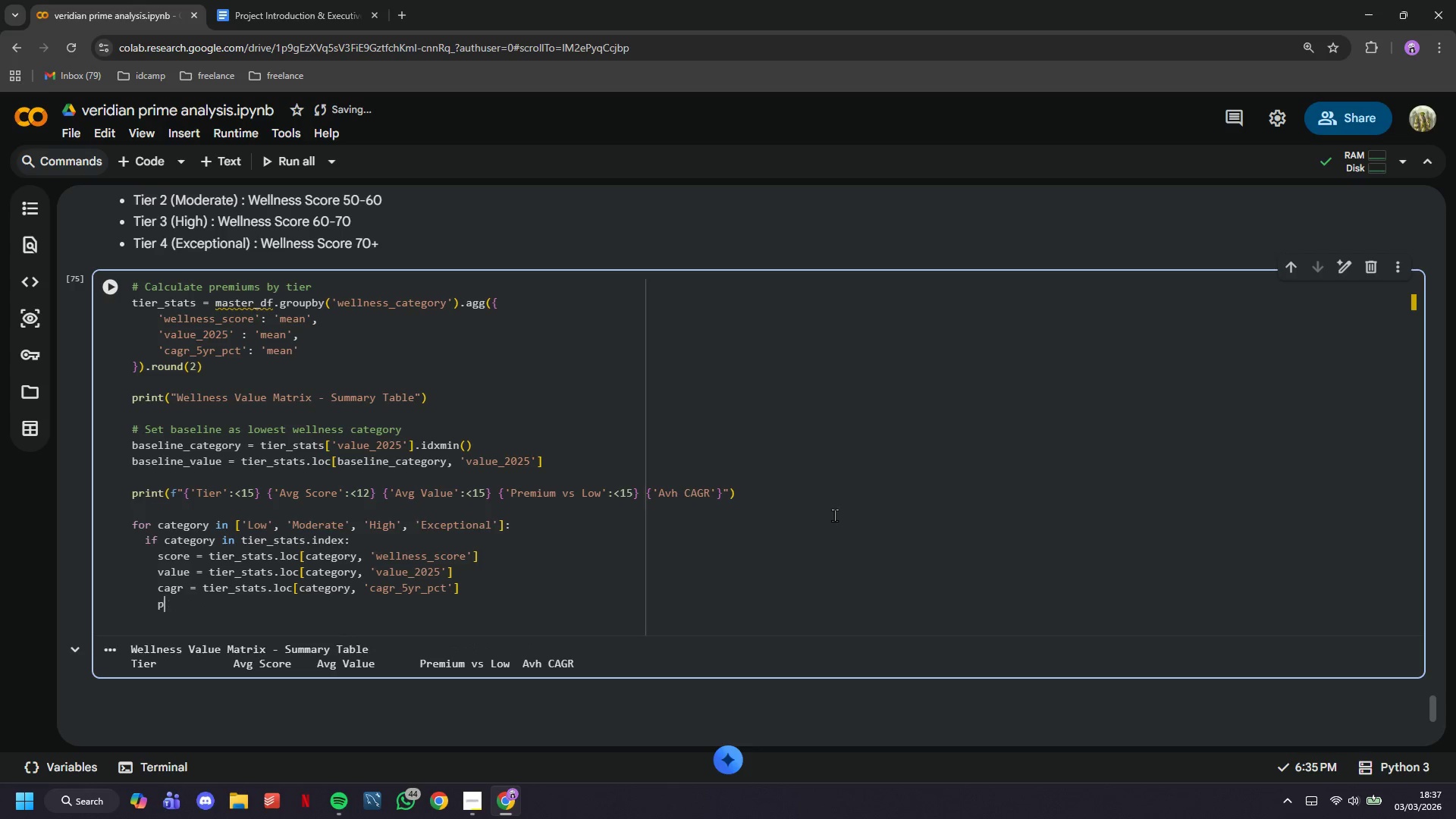 
key(Backspace)
 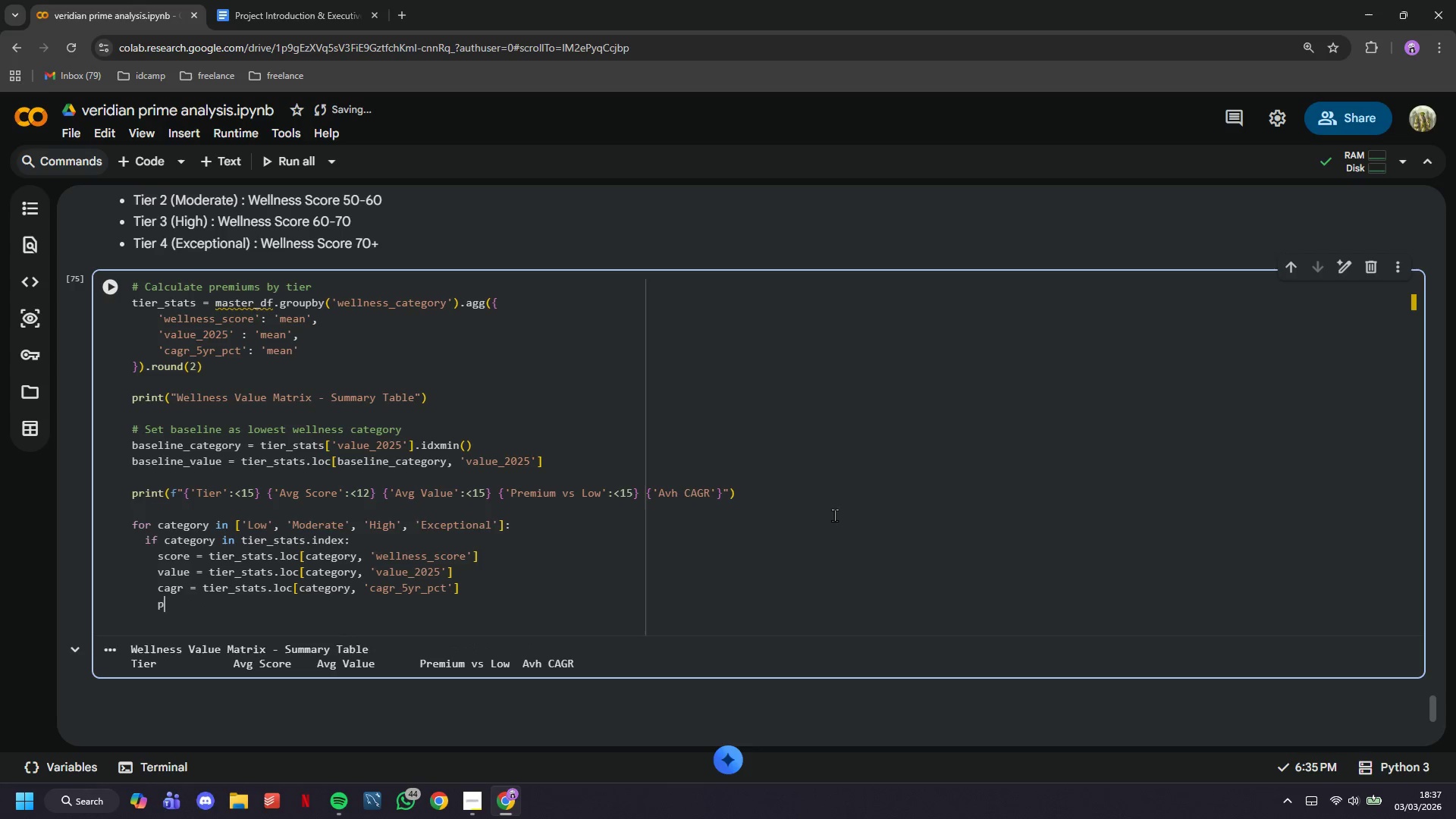 
key(Backspace)
 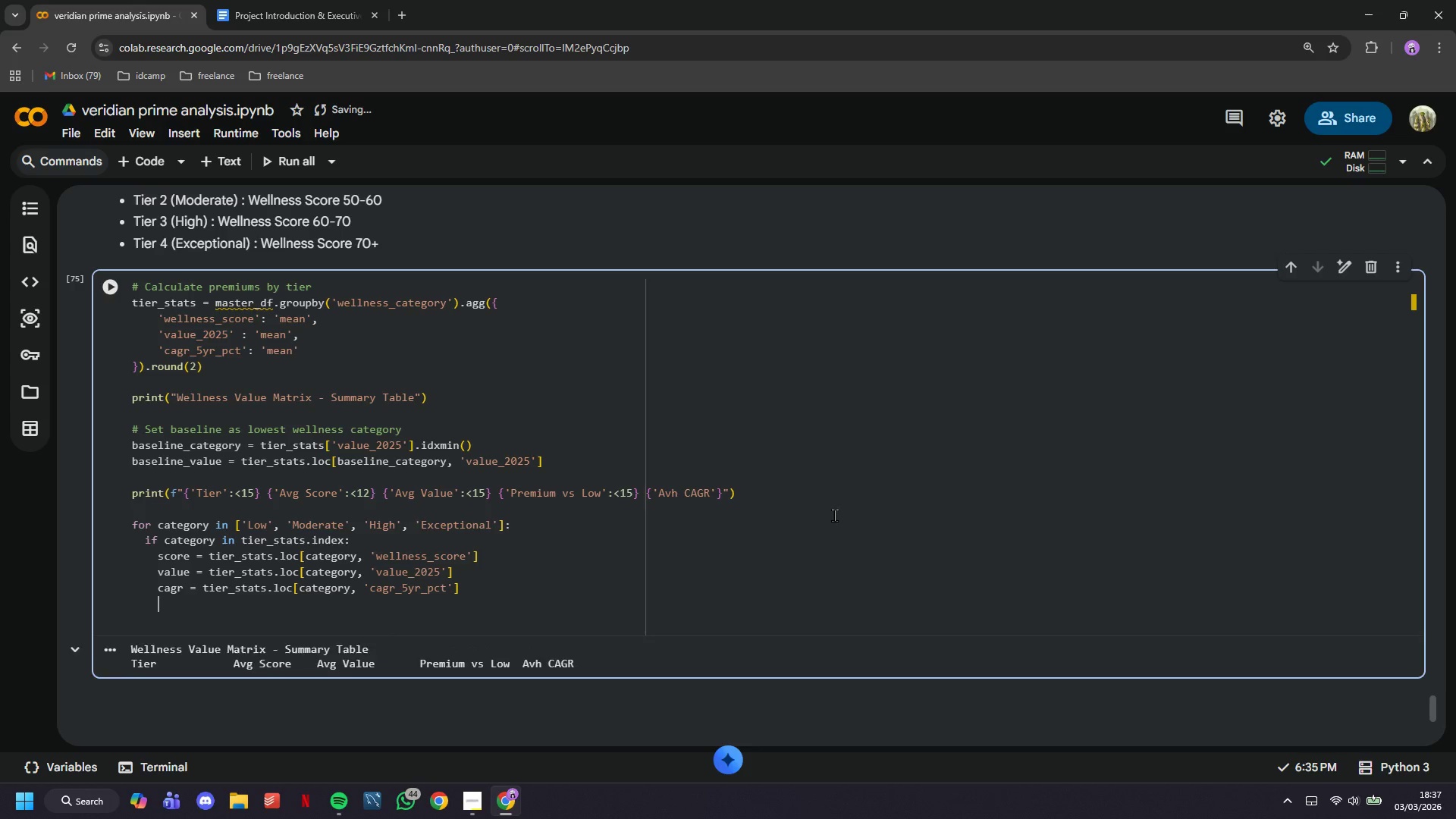 
key(Enter)
 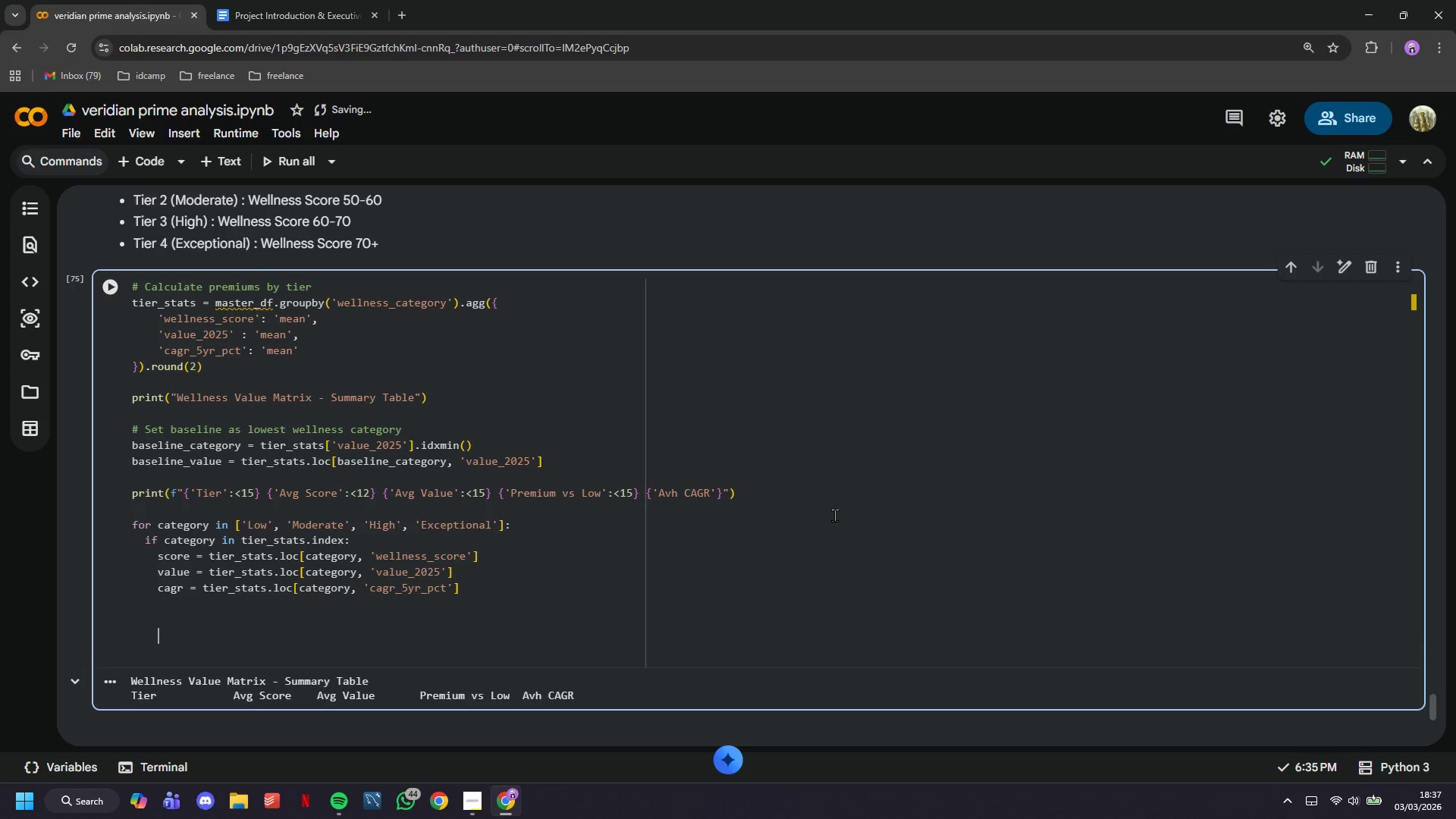 
key(Enter)
 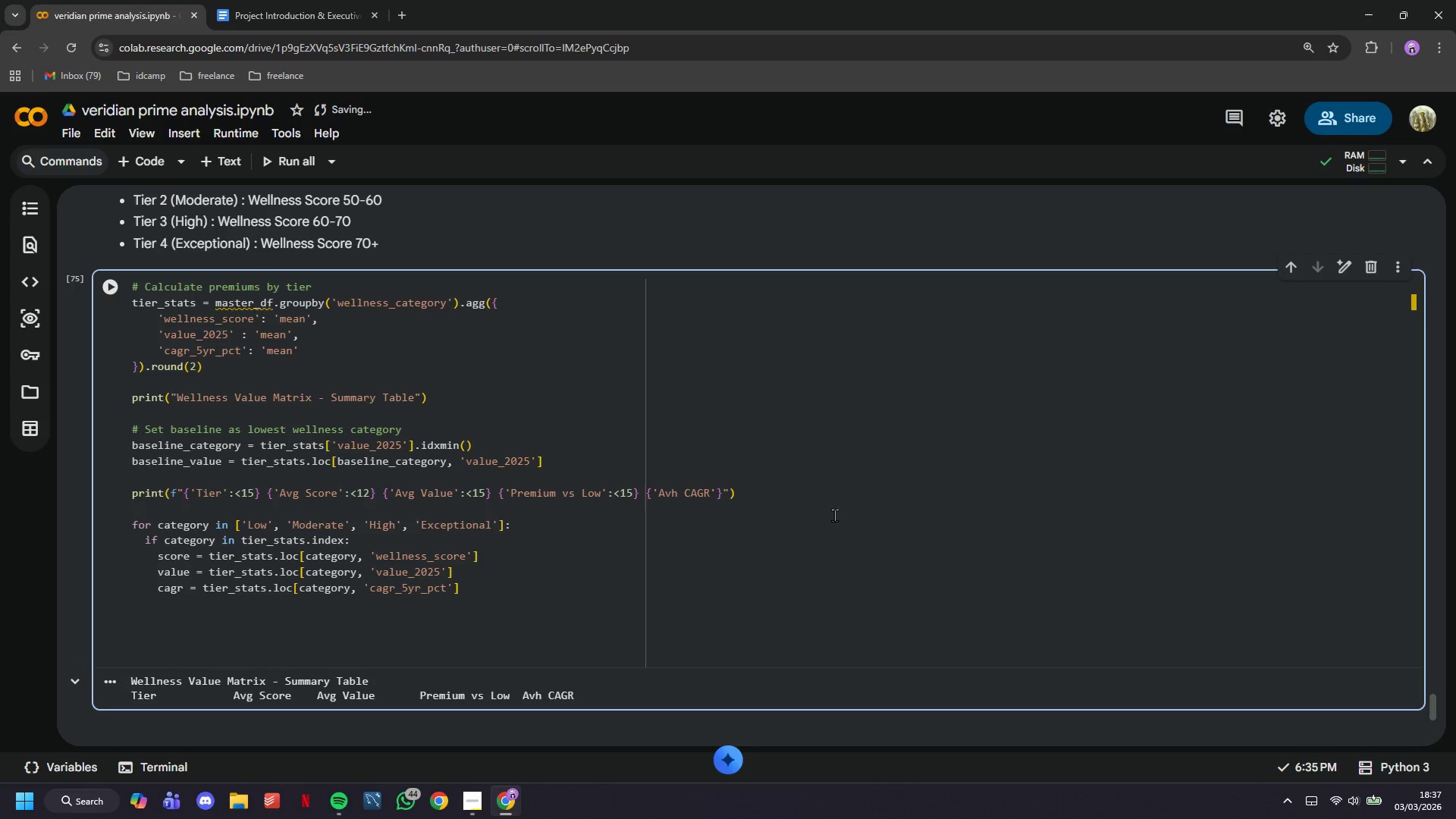 
key(Backspace)
type(pre)
key(Backspace)
key(Backspace)
key(Backspace)
key(Backspace)
key(Backspace)
key(Backspace)
key(Backspace)
key(Backspace)
key(Backspace)
 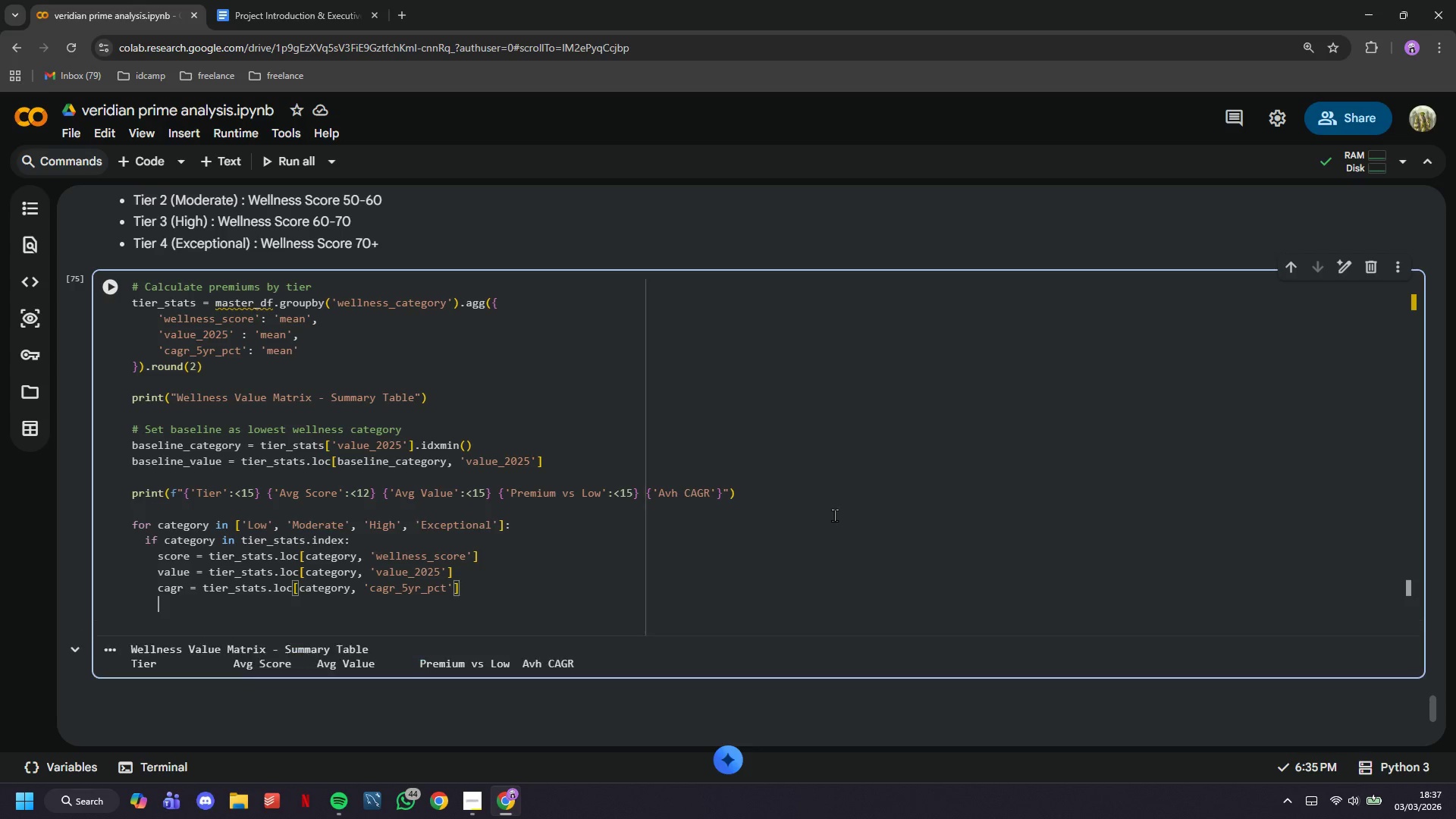 
key(Enter)
 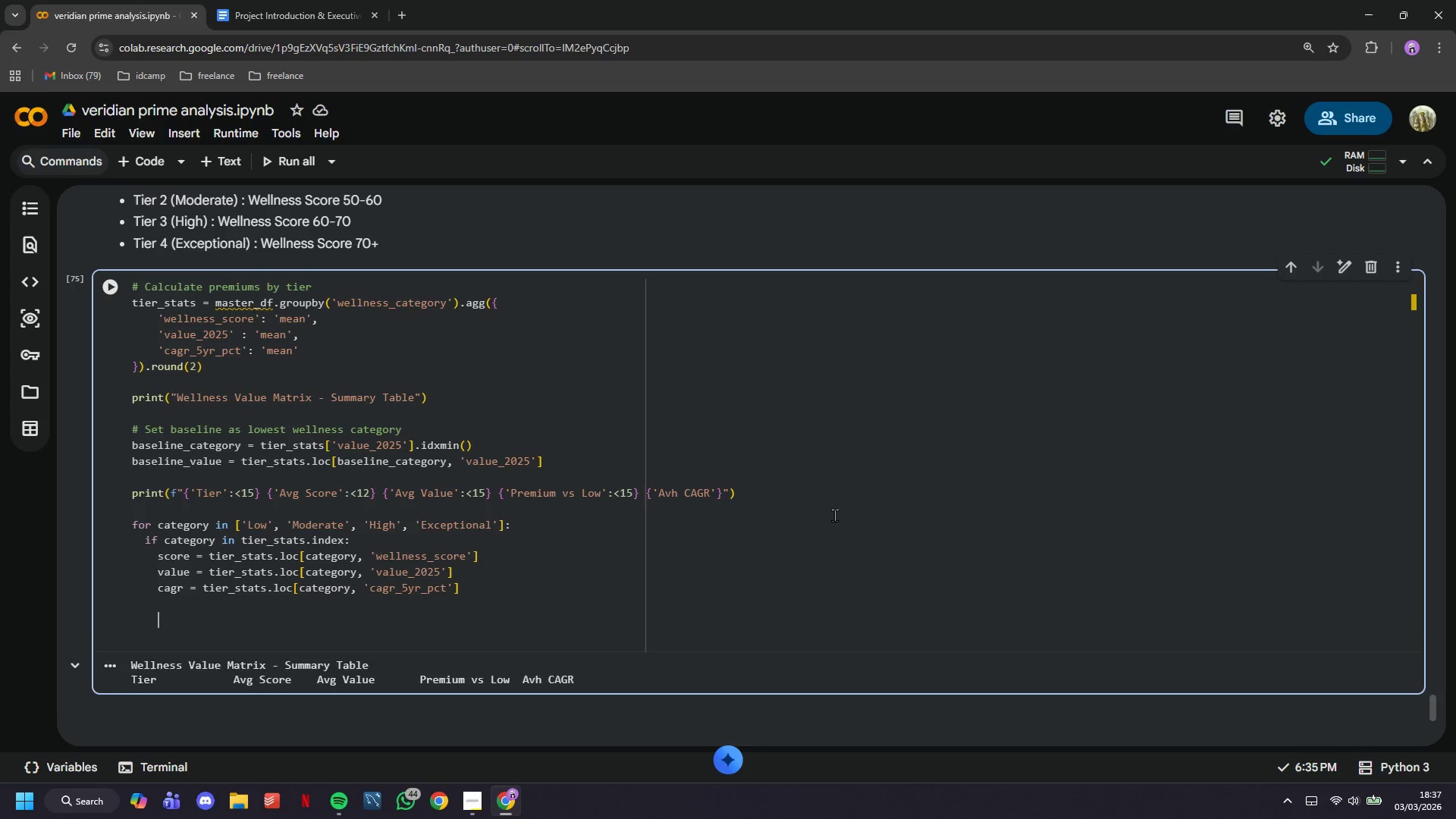 
key(Enter)
 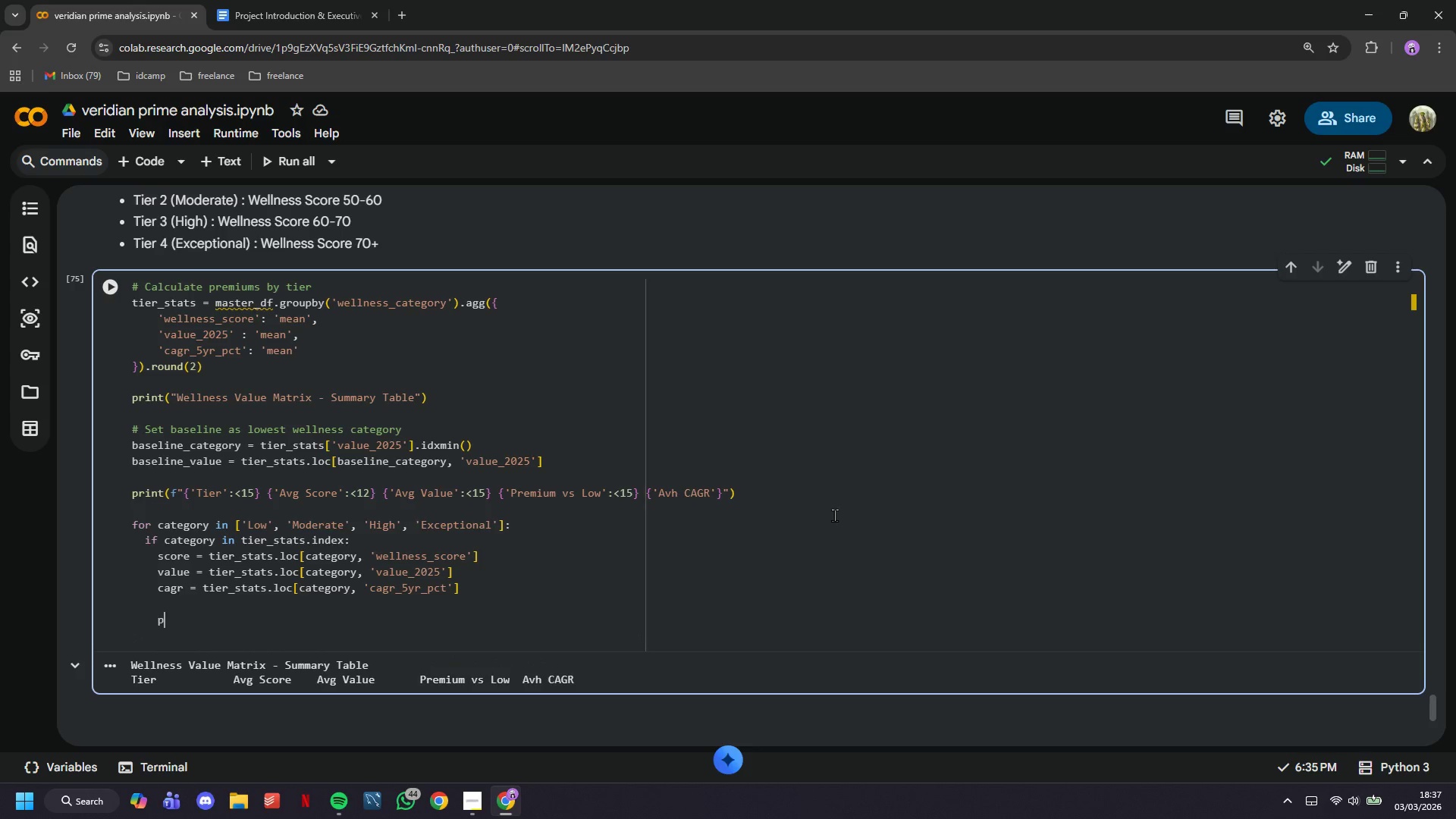 
type(premium_pct = )
 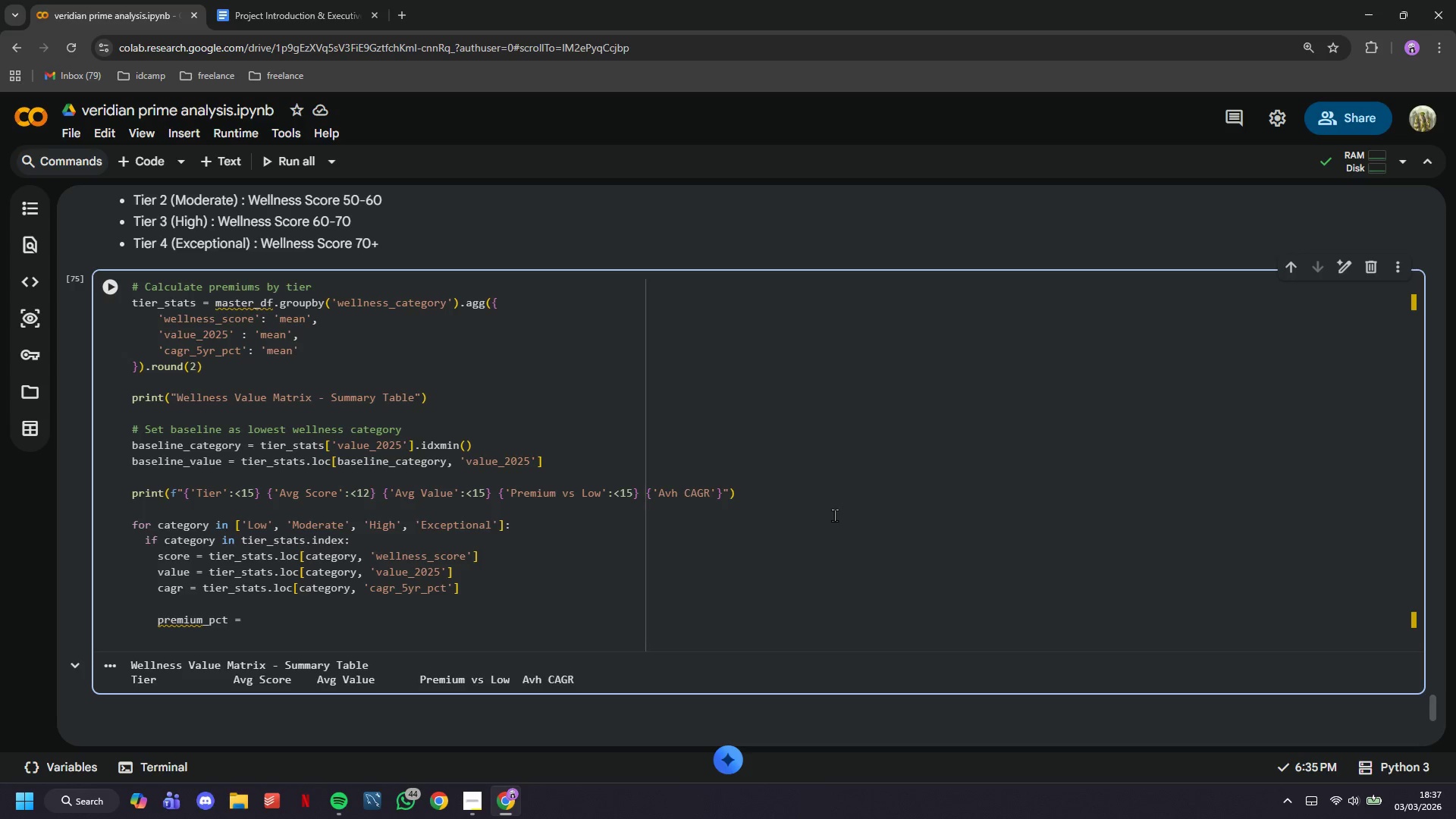 
wait(20.28)
 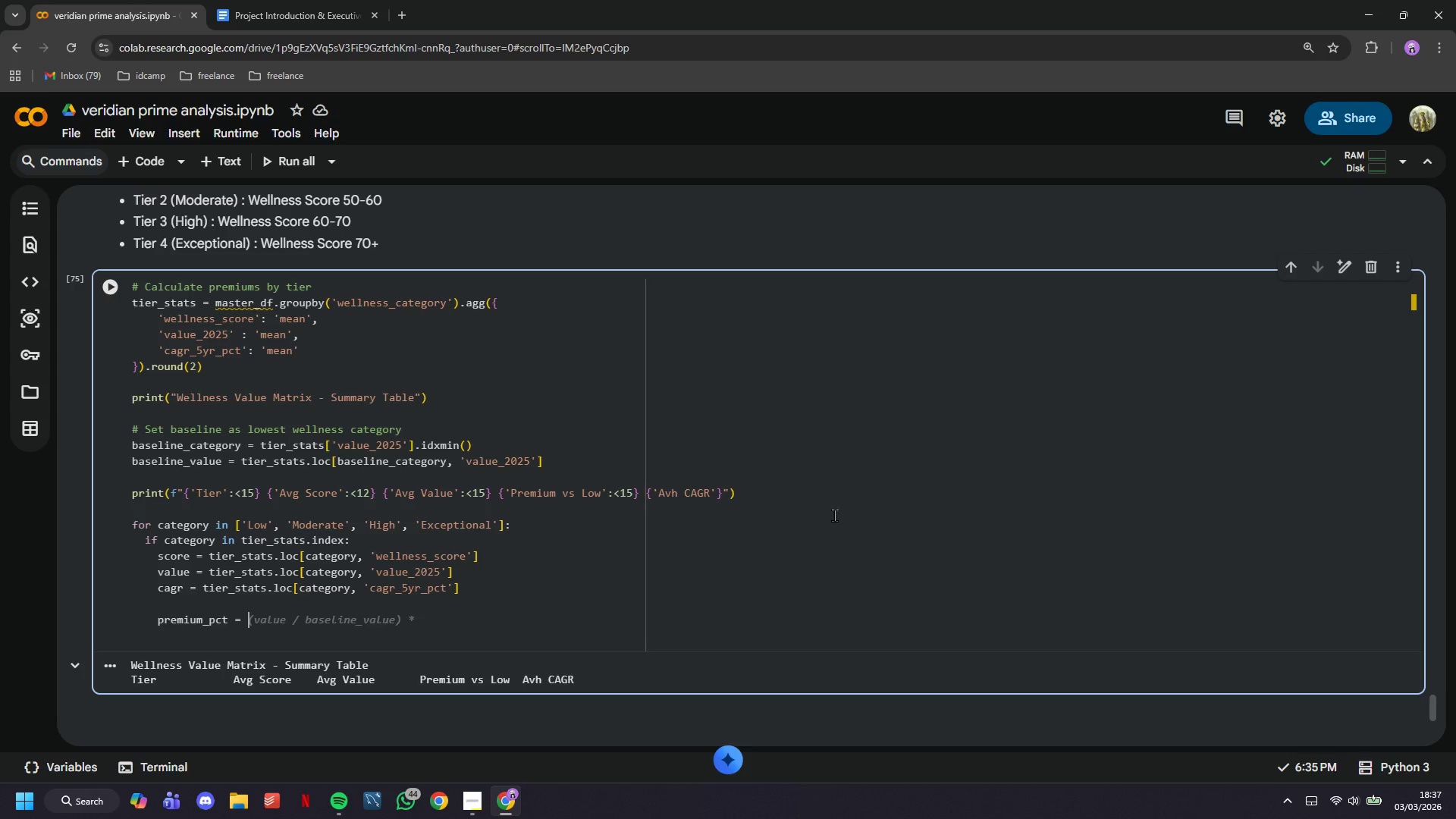 
type(((value - baseline_value)
 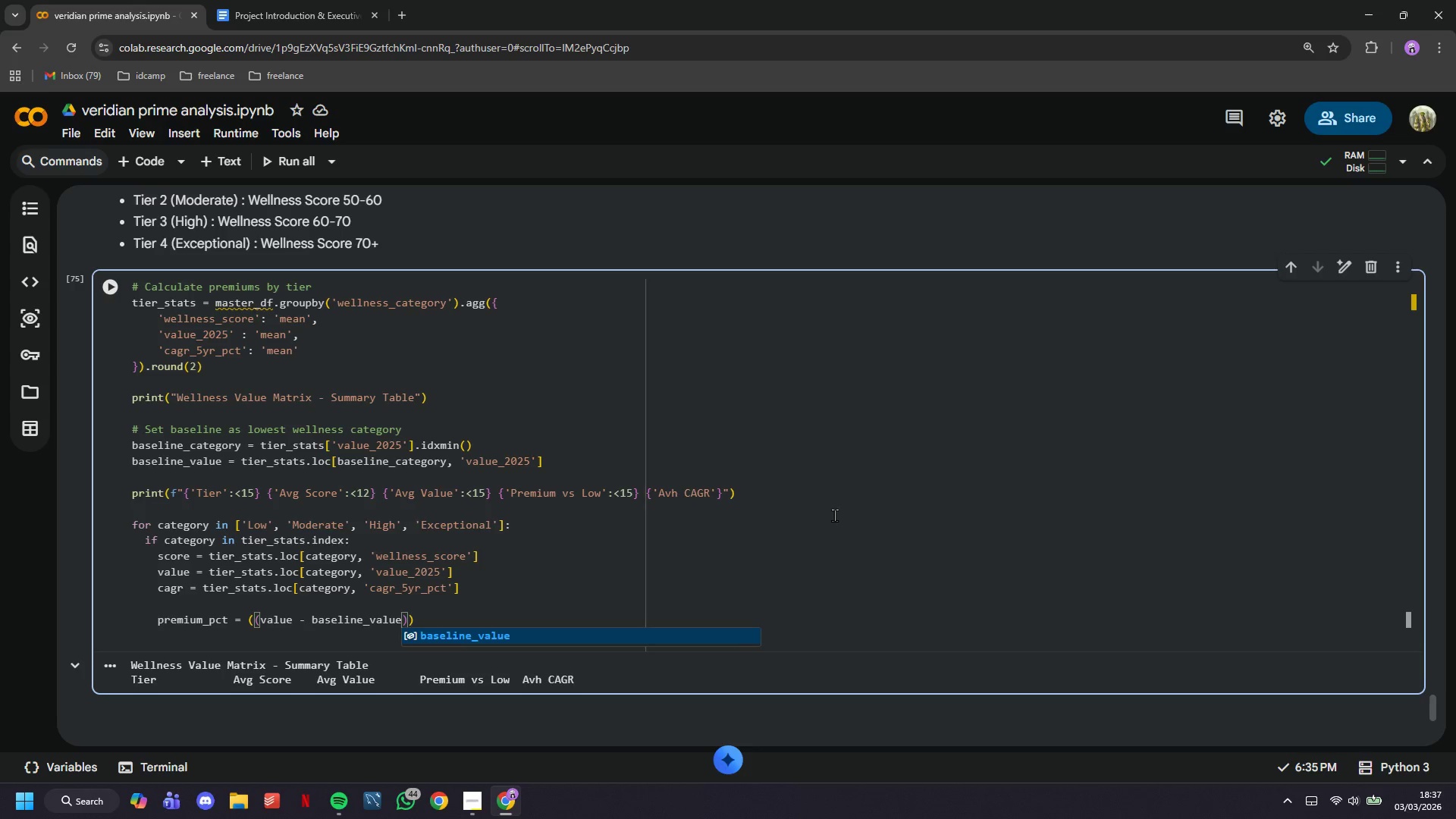 
key(ArrowRight)
 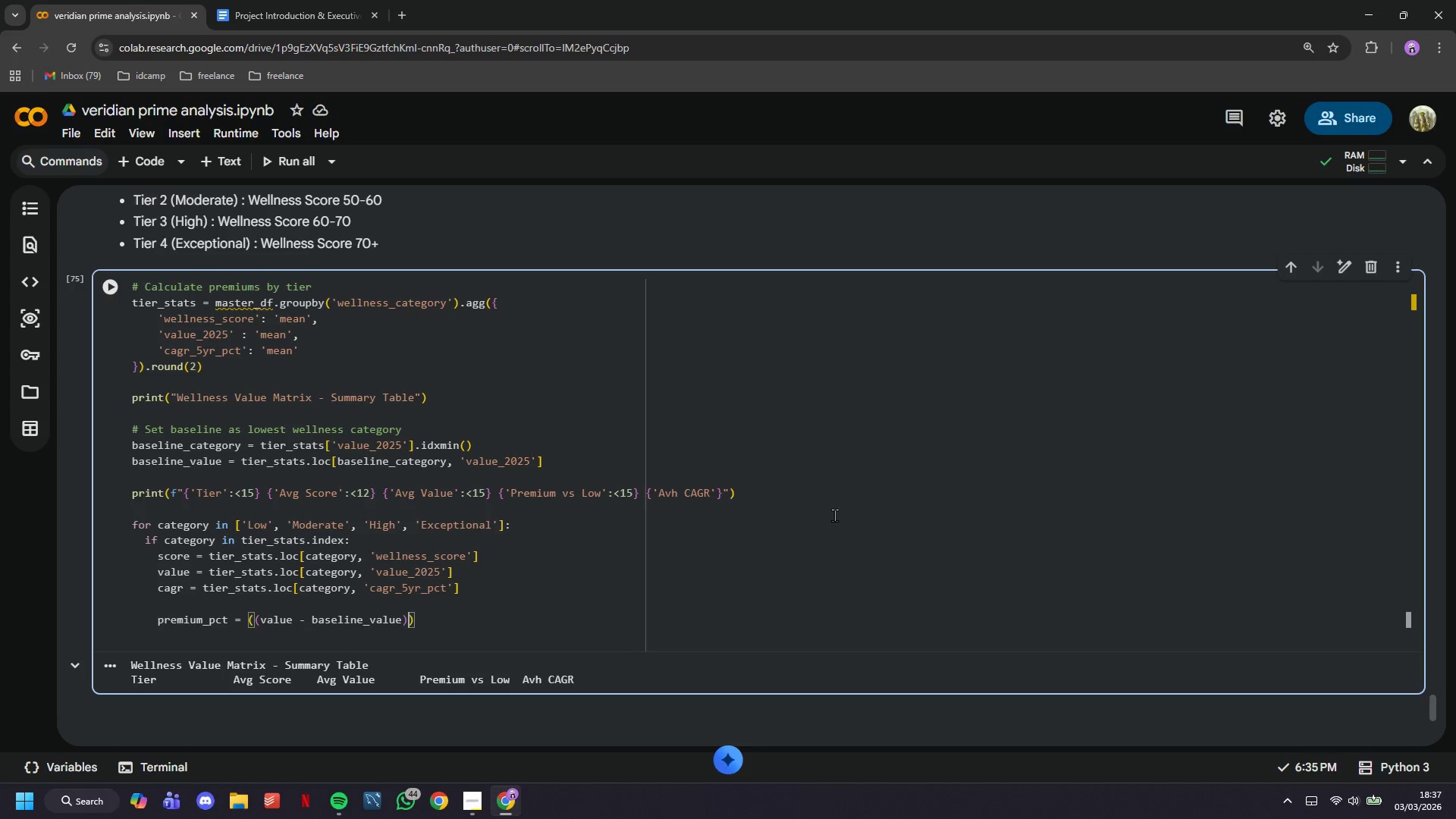 
type( / baseline_value * 100)
 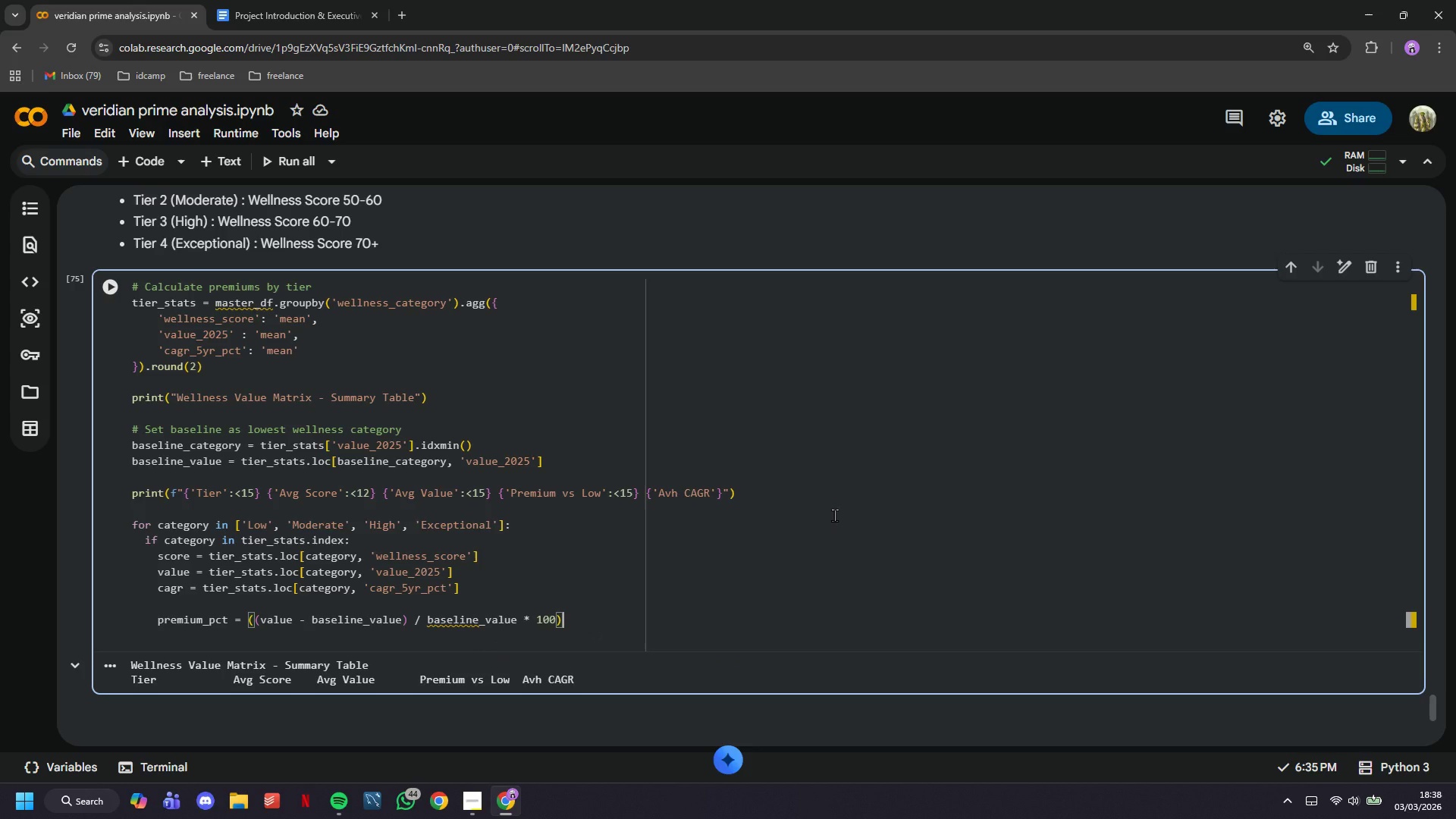 
 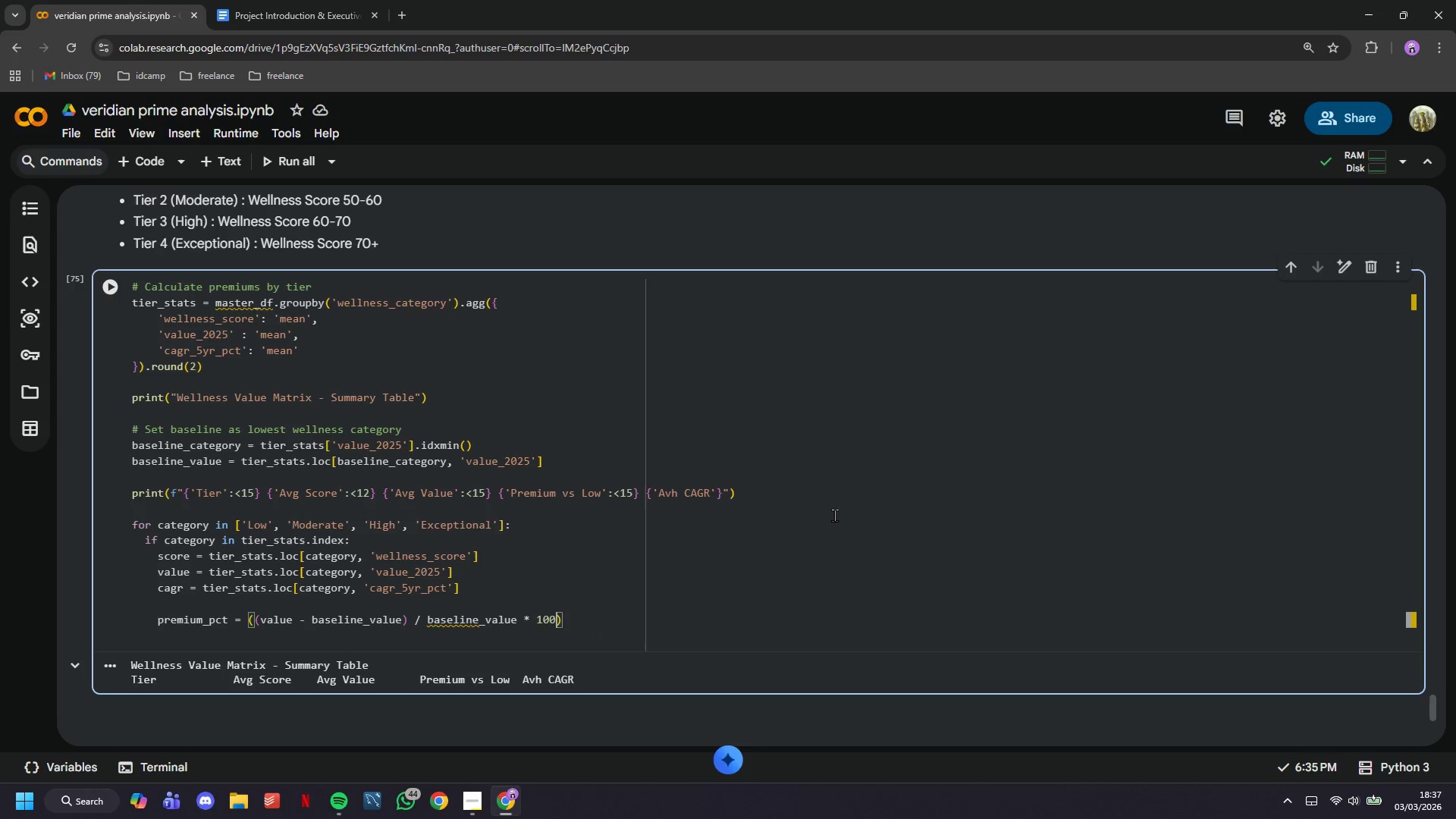 
key(ArrowRight)
 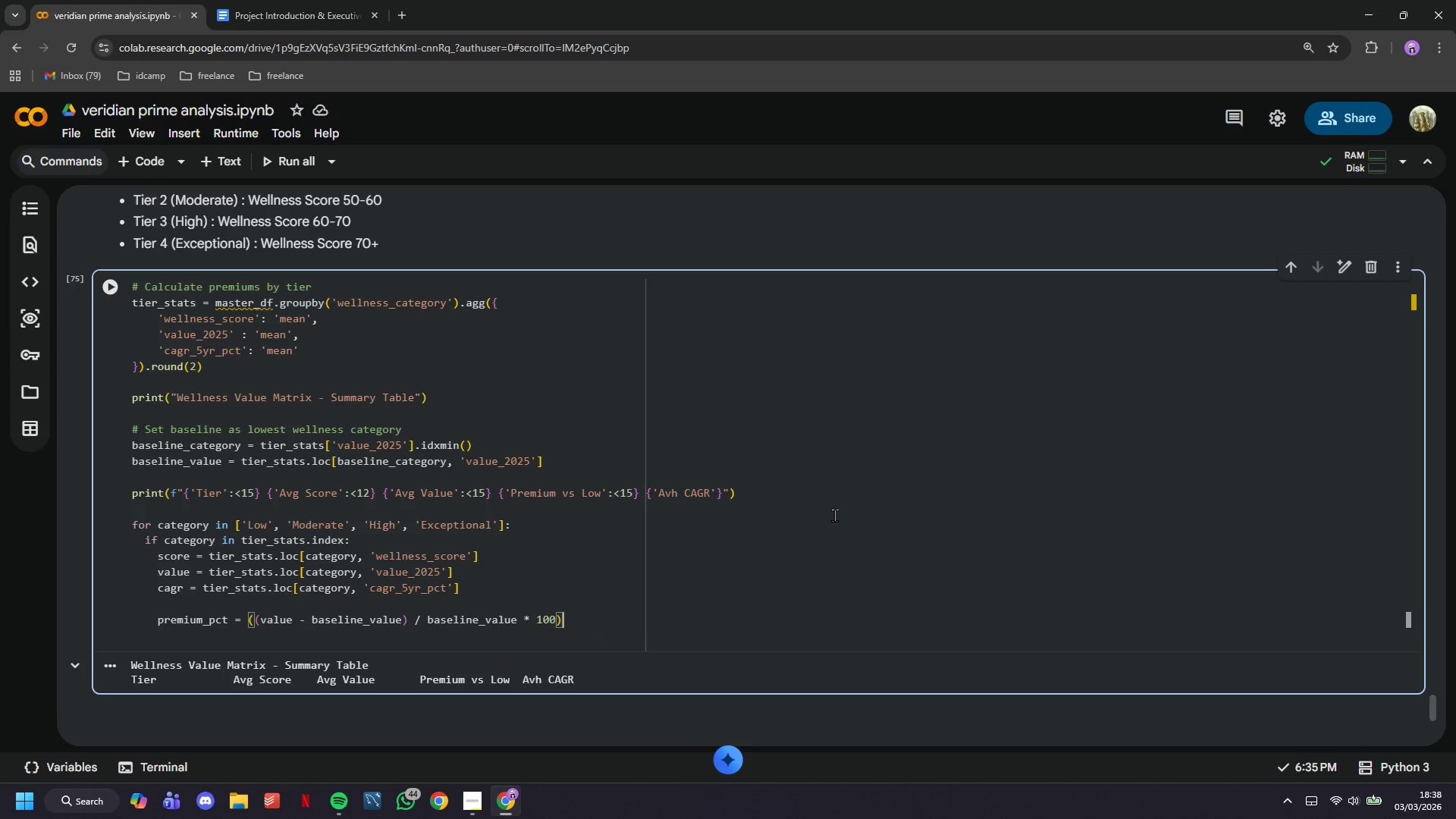 
key(Enter)
 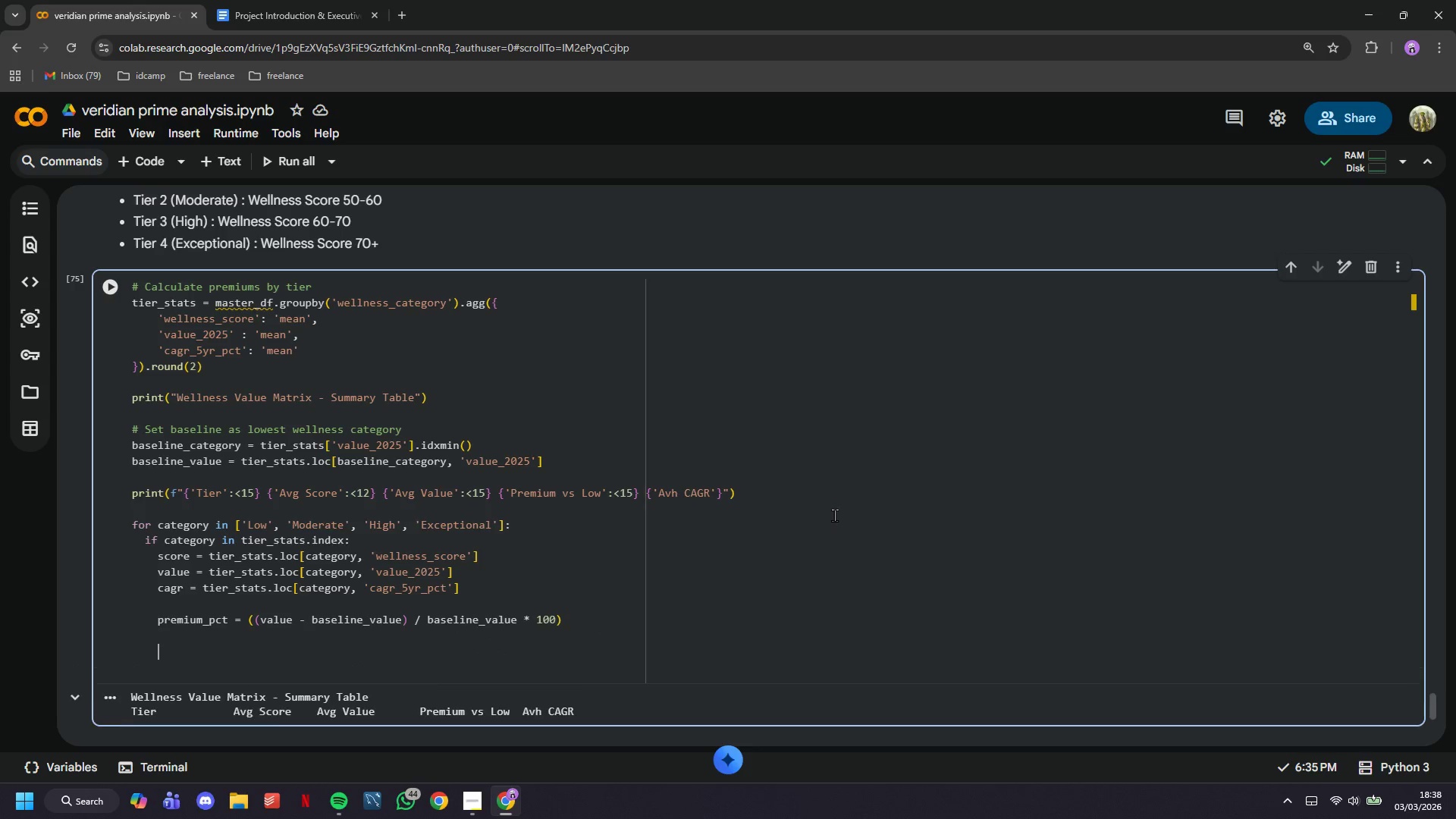 
key(Enter)
 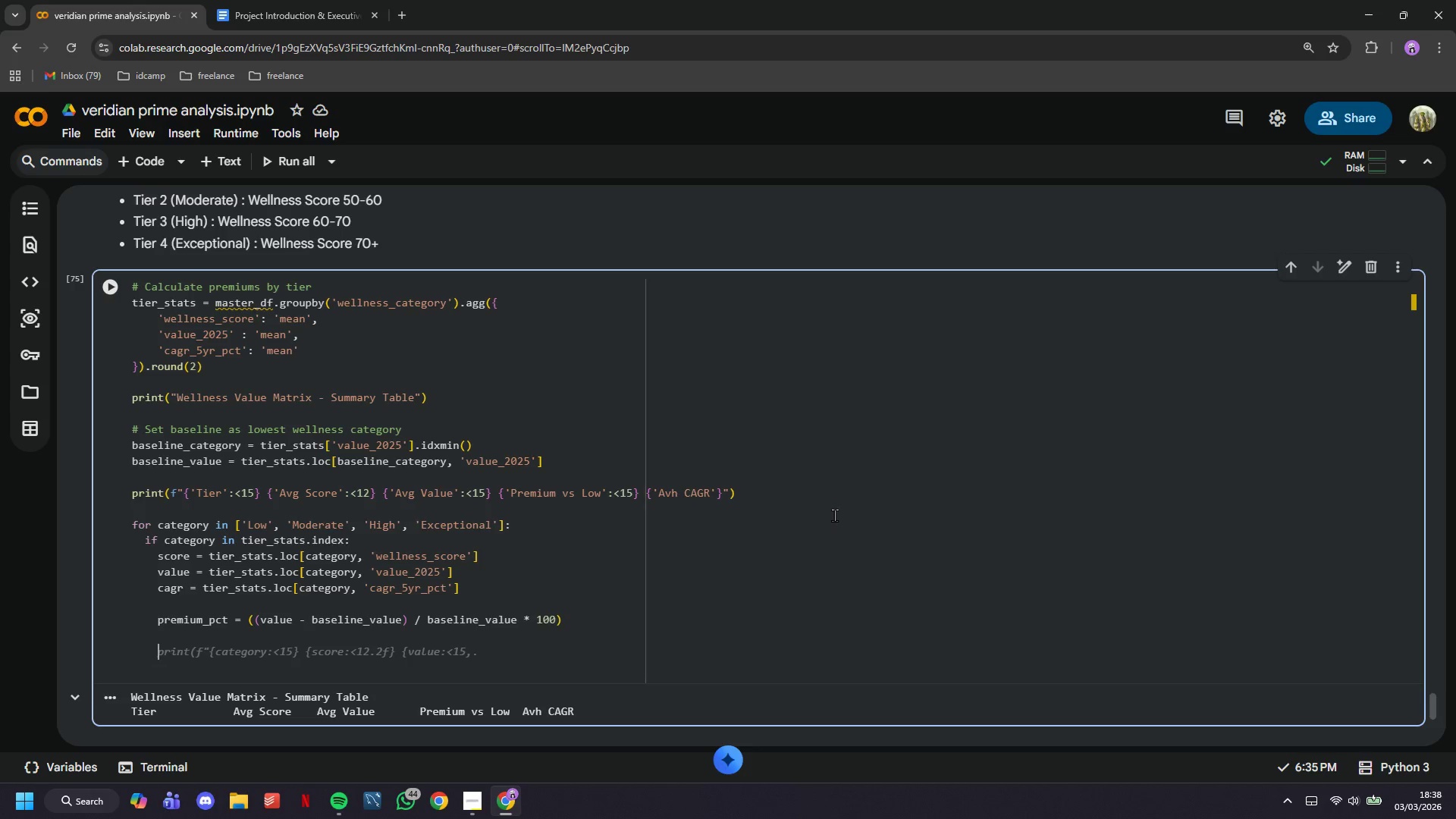 
wait(6.52)
 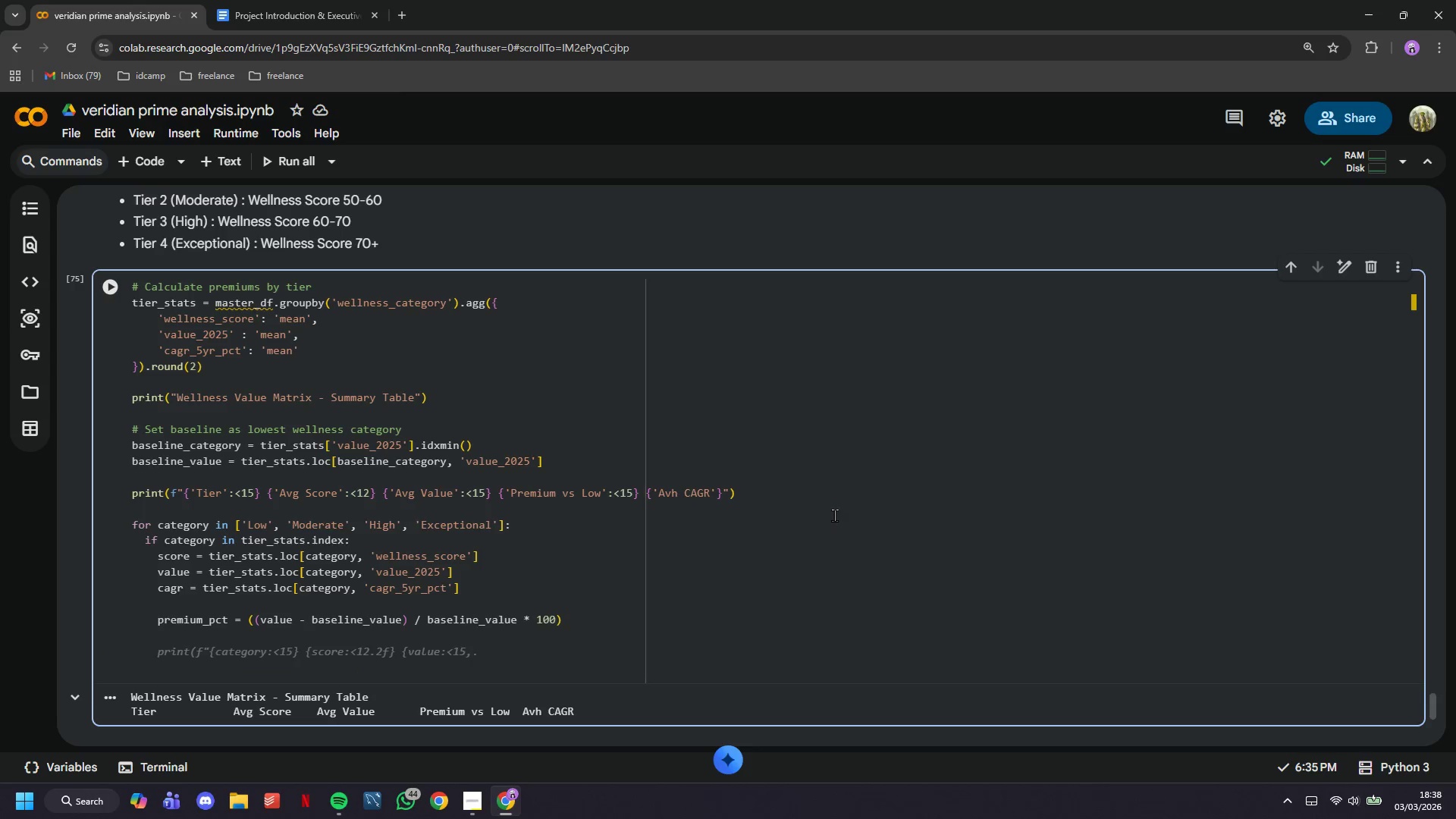 
type(print(f")
 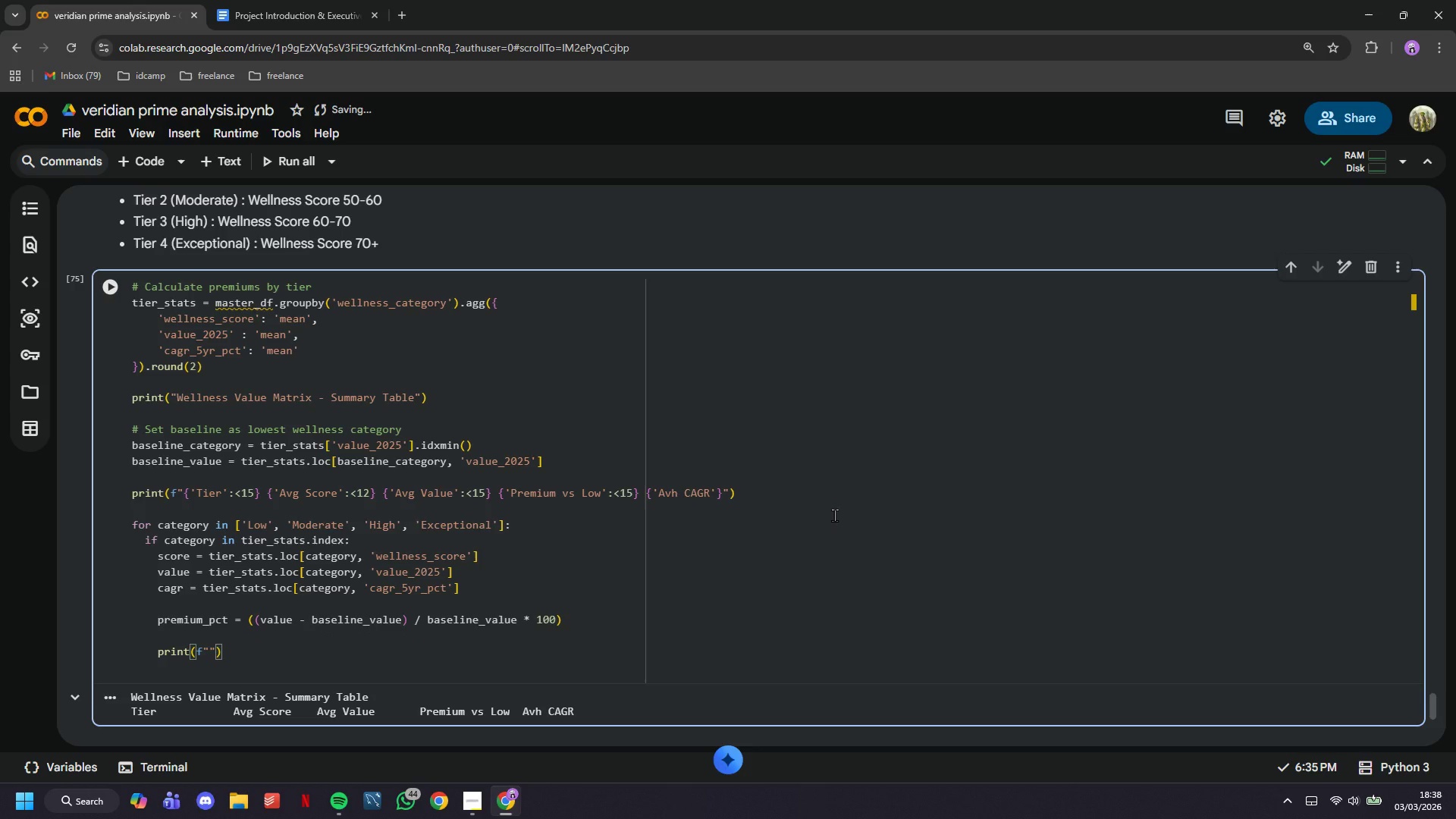 
type({category:<15)
 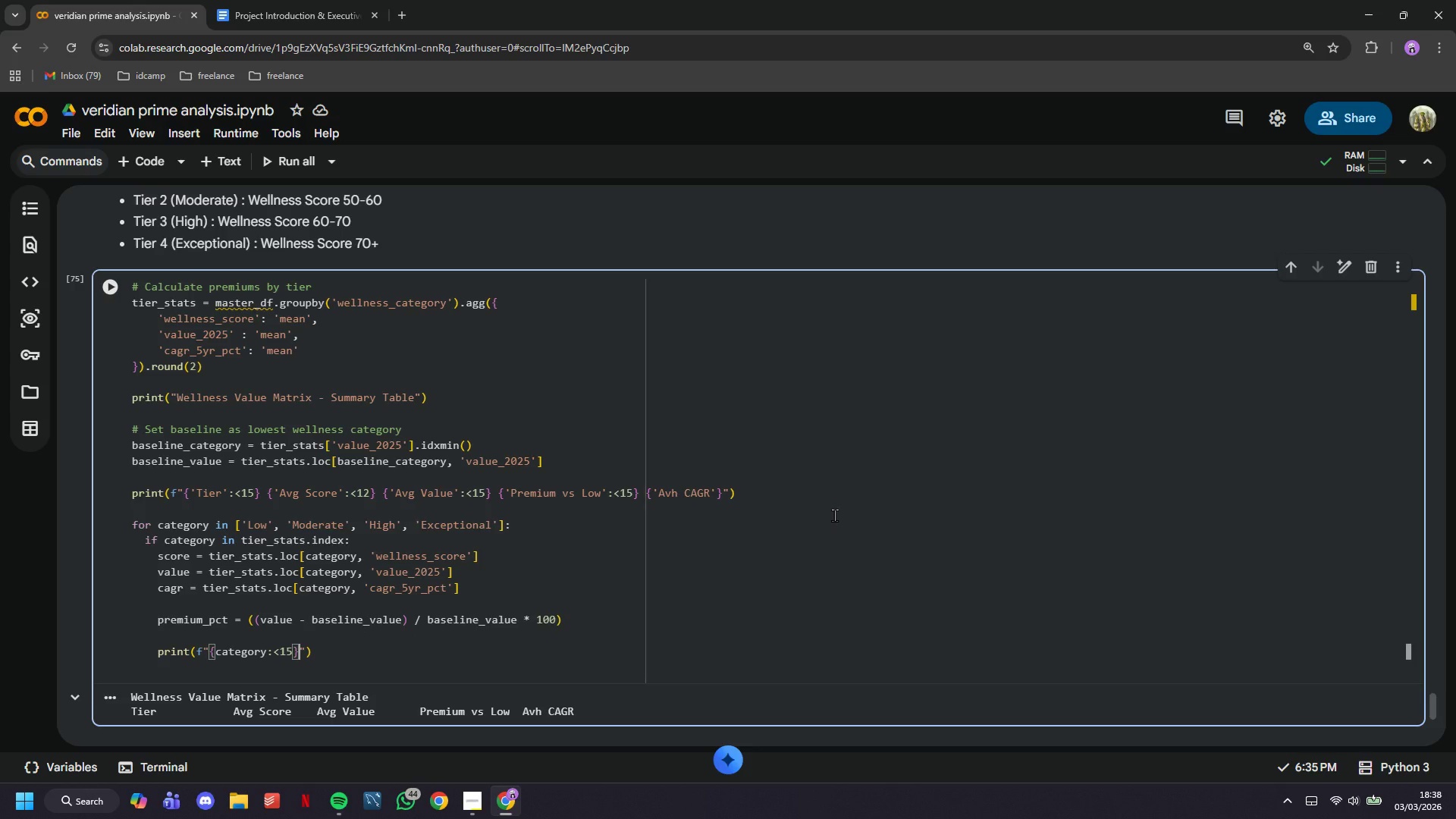 
 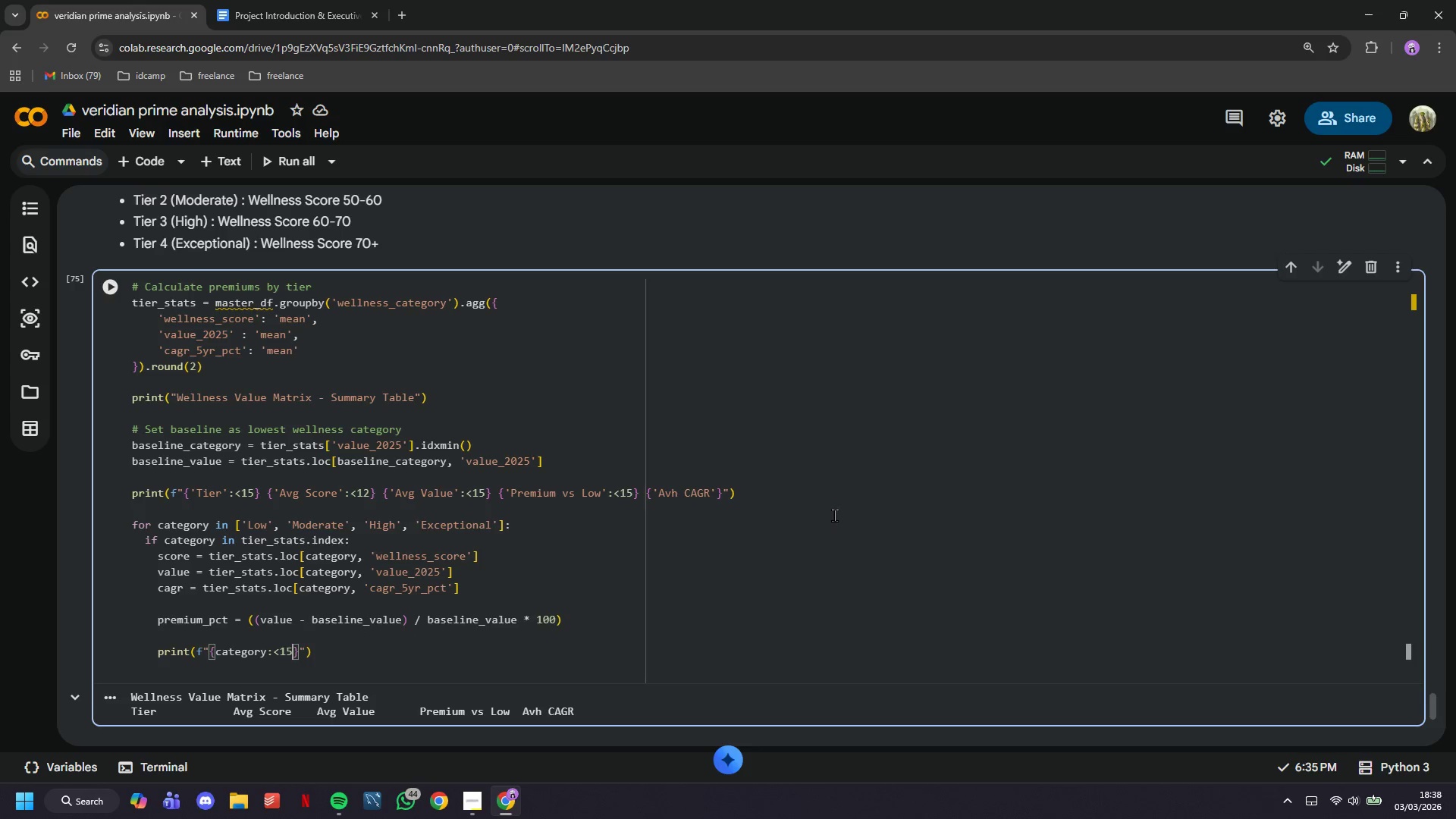 
key(ArrowRight)
 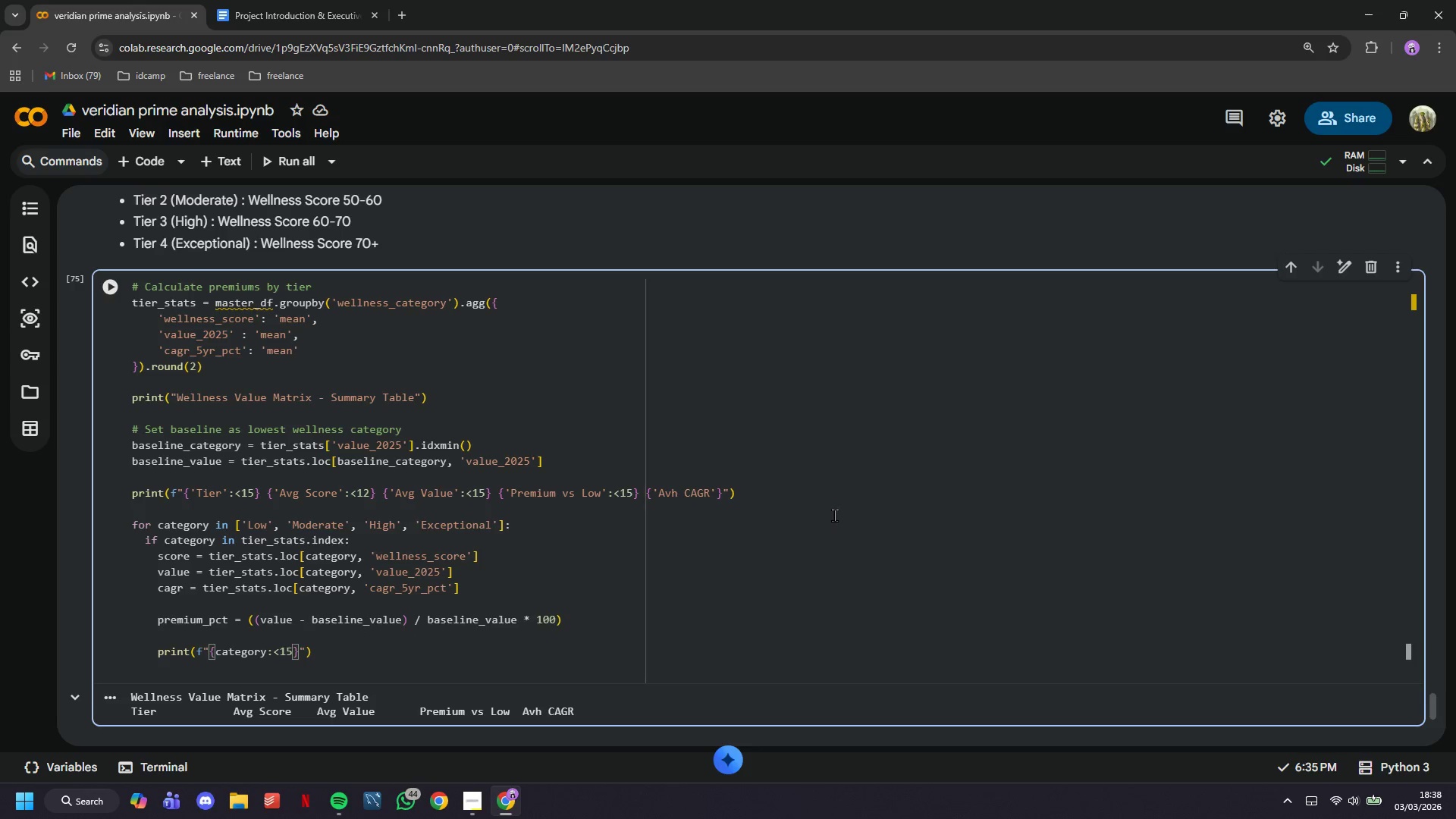 
key(Space)
 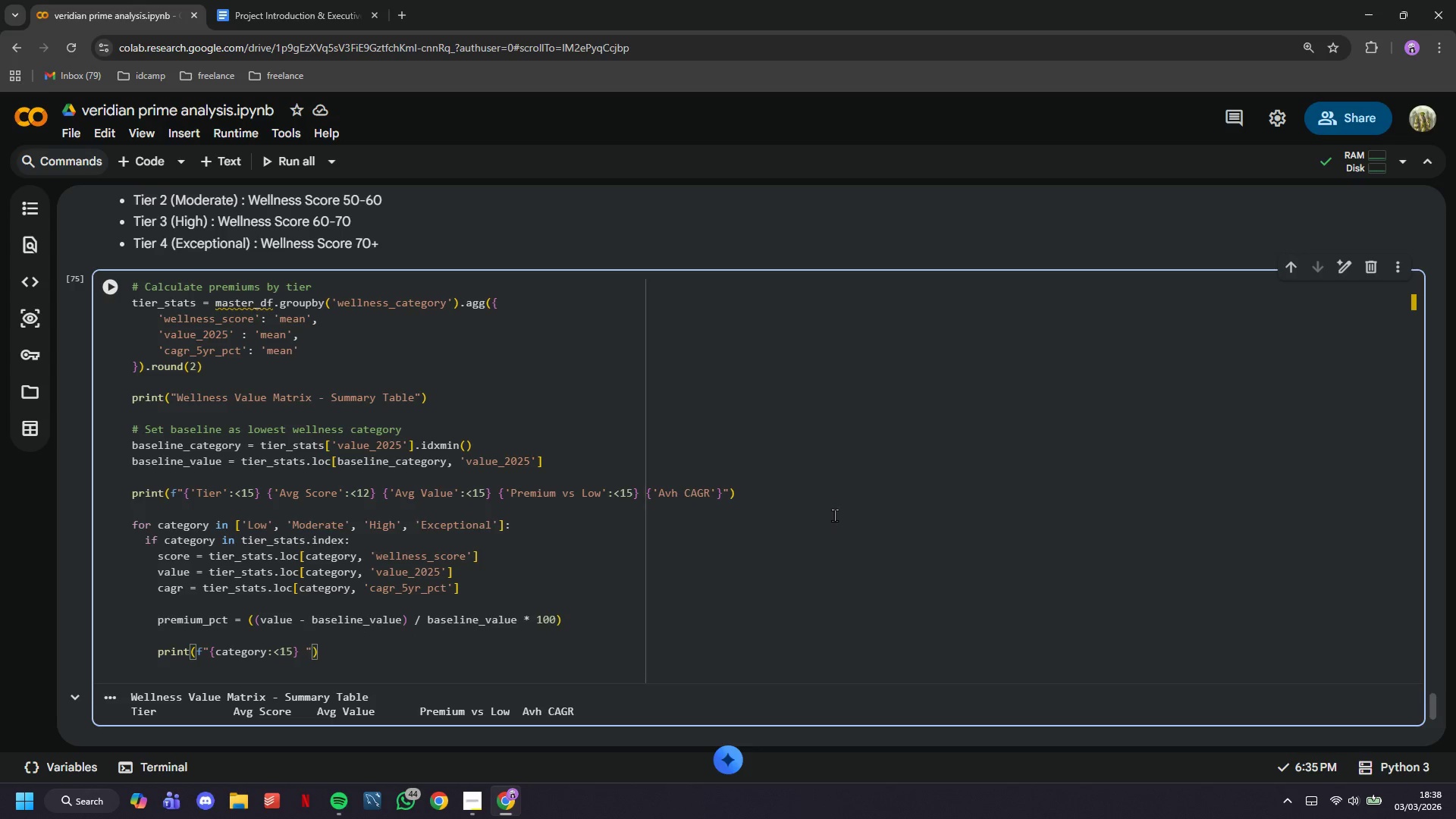 
type({score:>7.1f)
 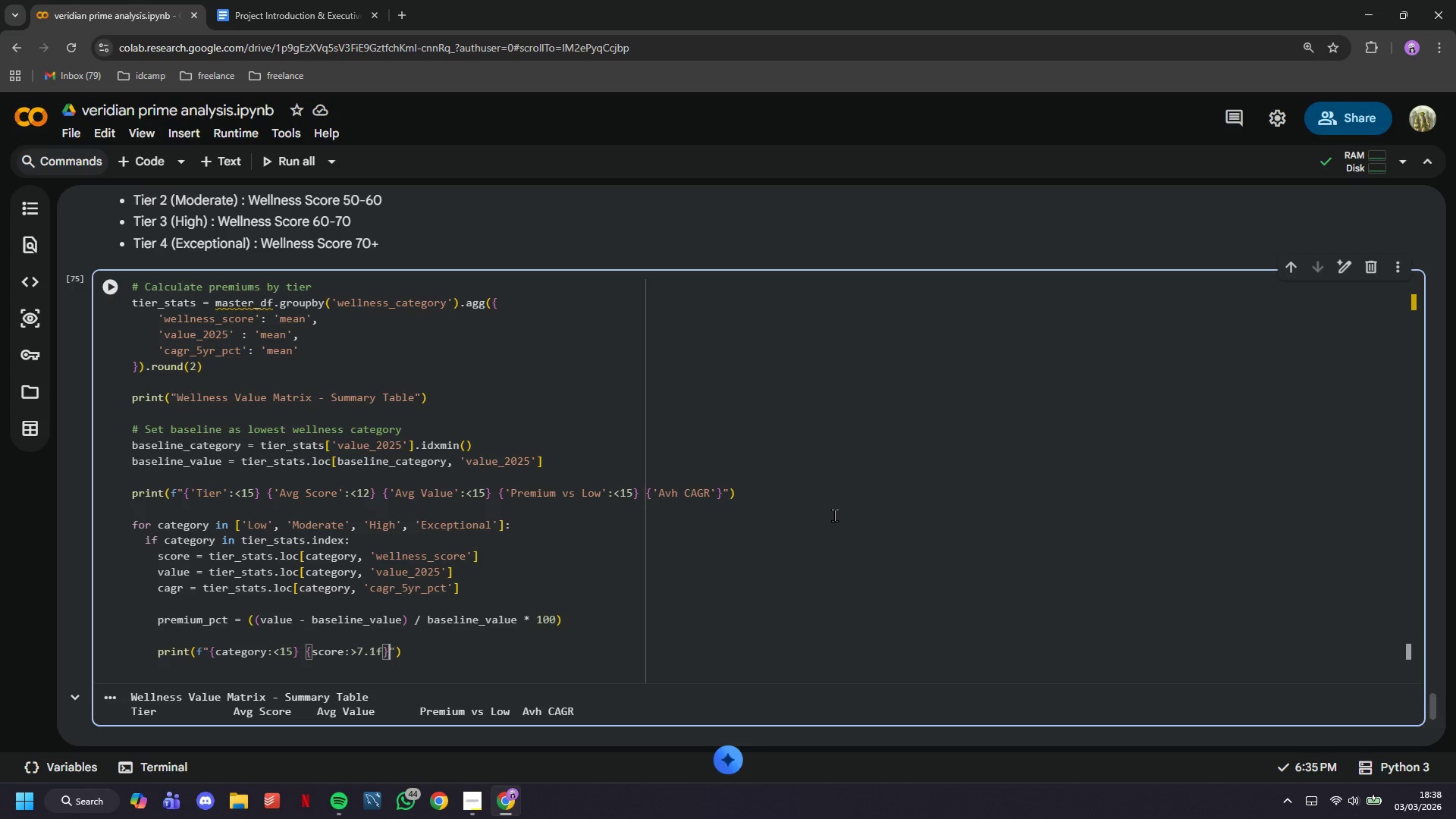 
 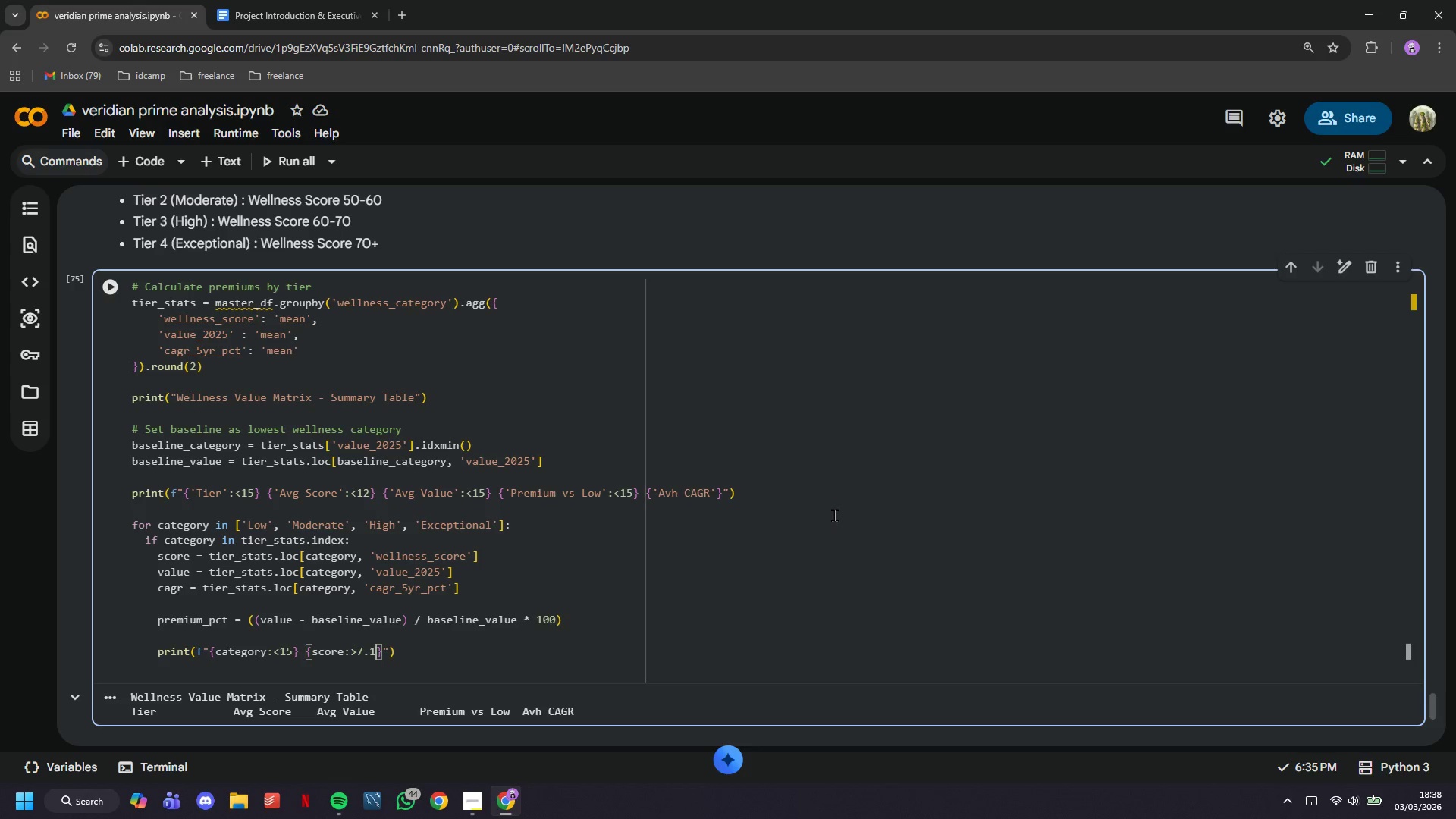 
key(ArrowRight)
 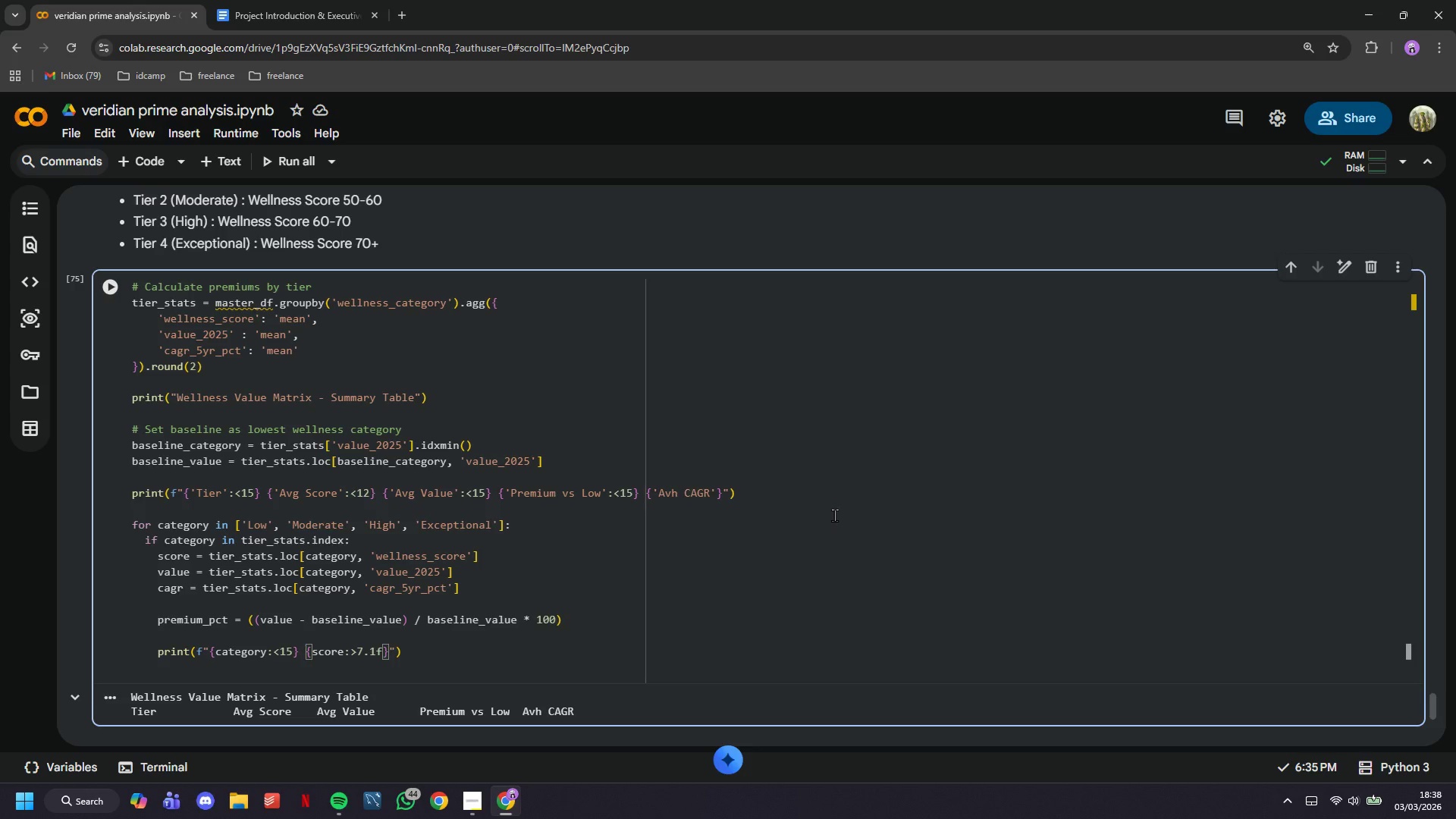 
type(    ${value)
 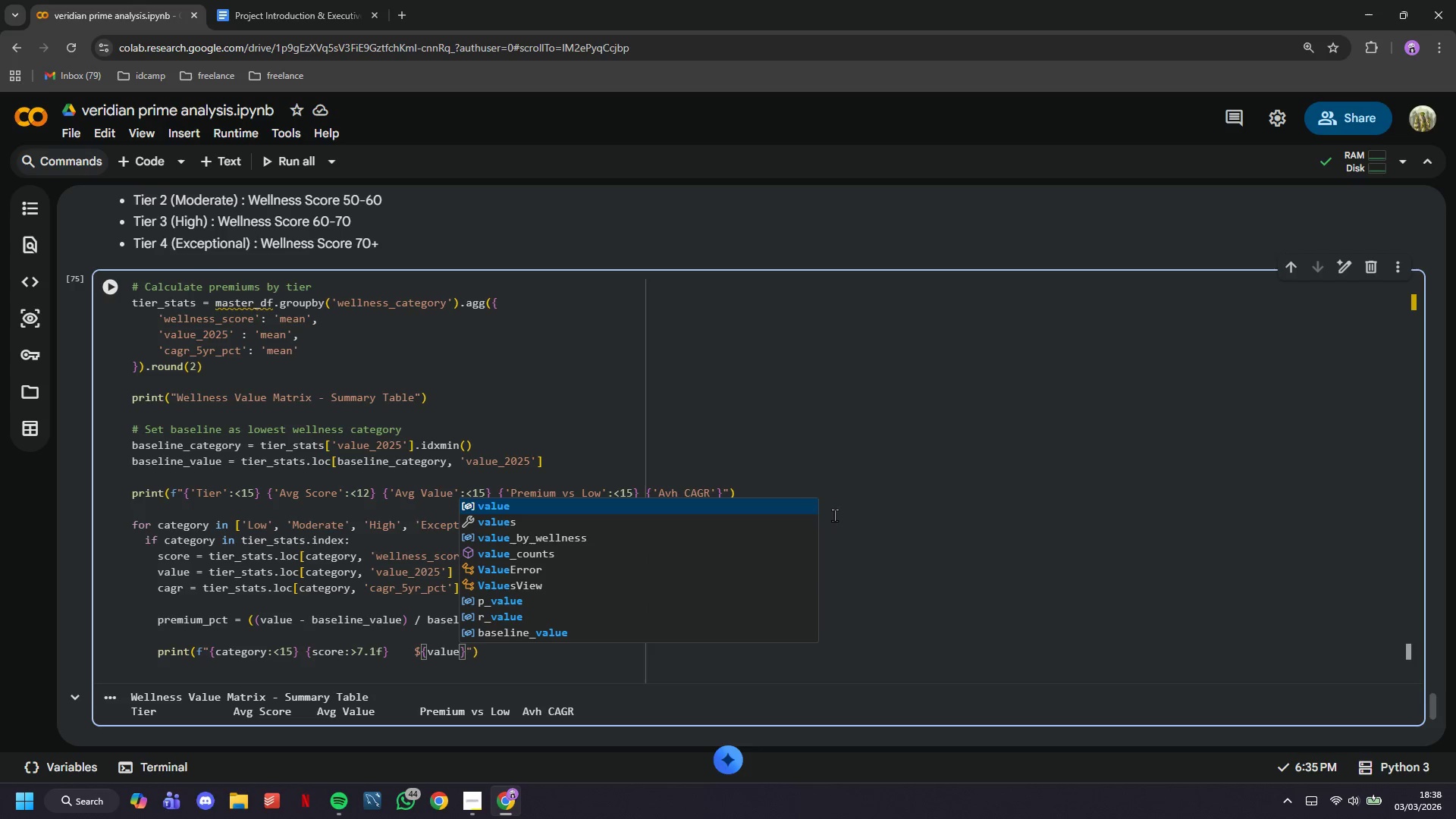 
type(:>11,.0f)
 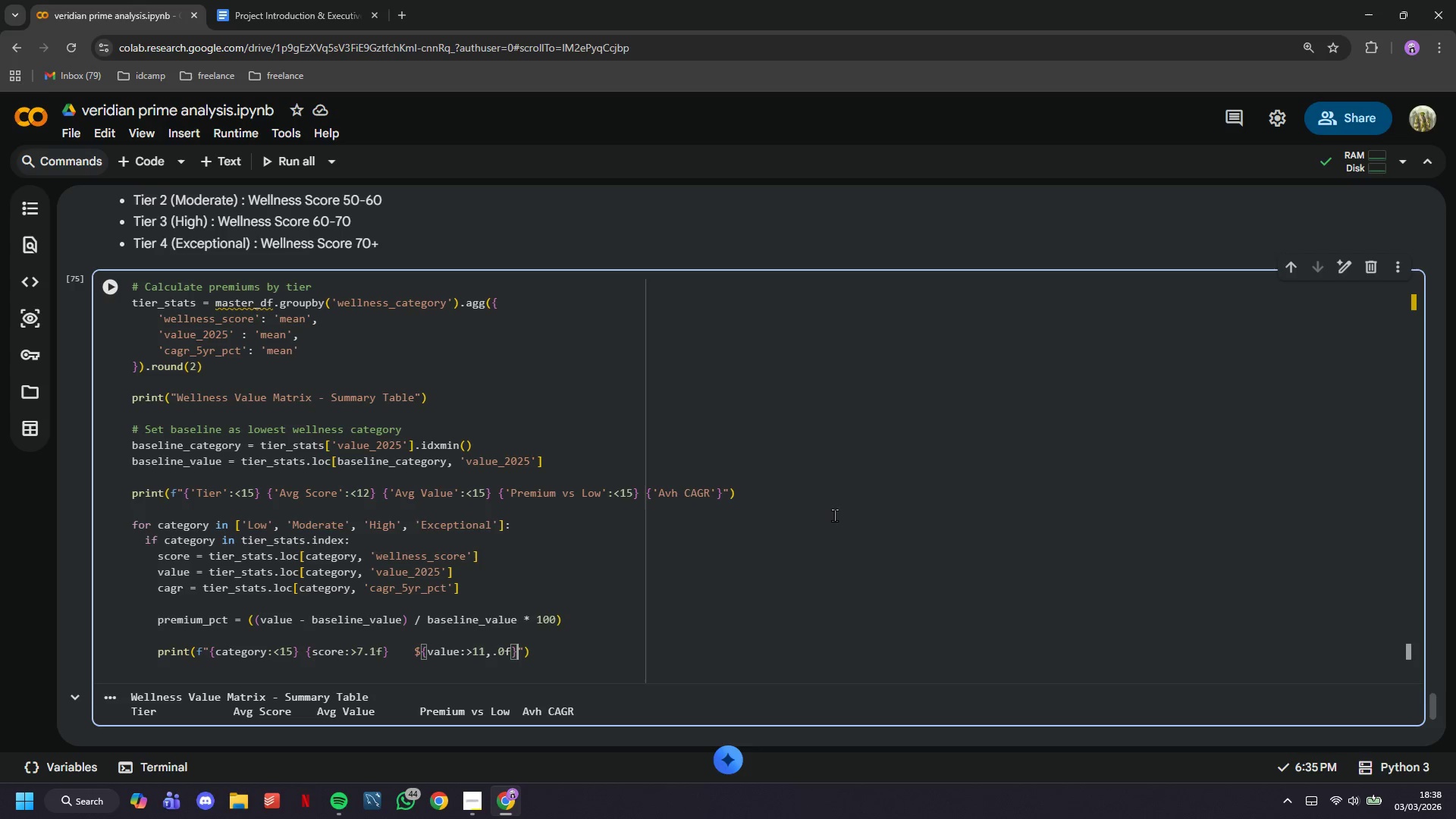 
key(ArrowRight)
 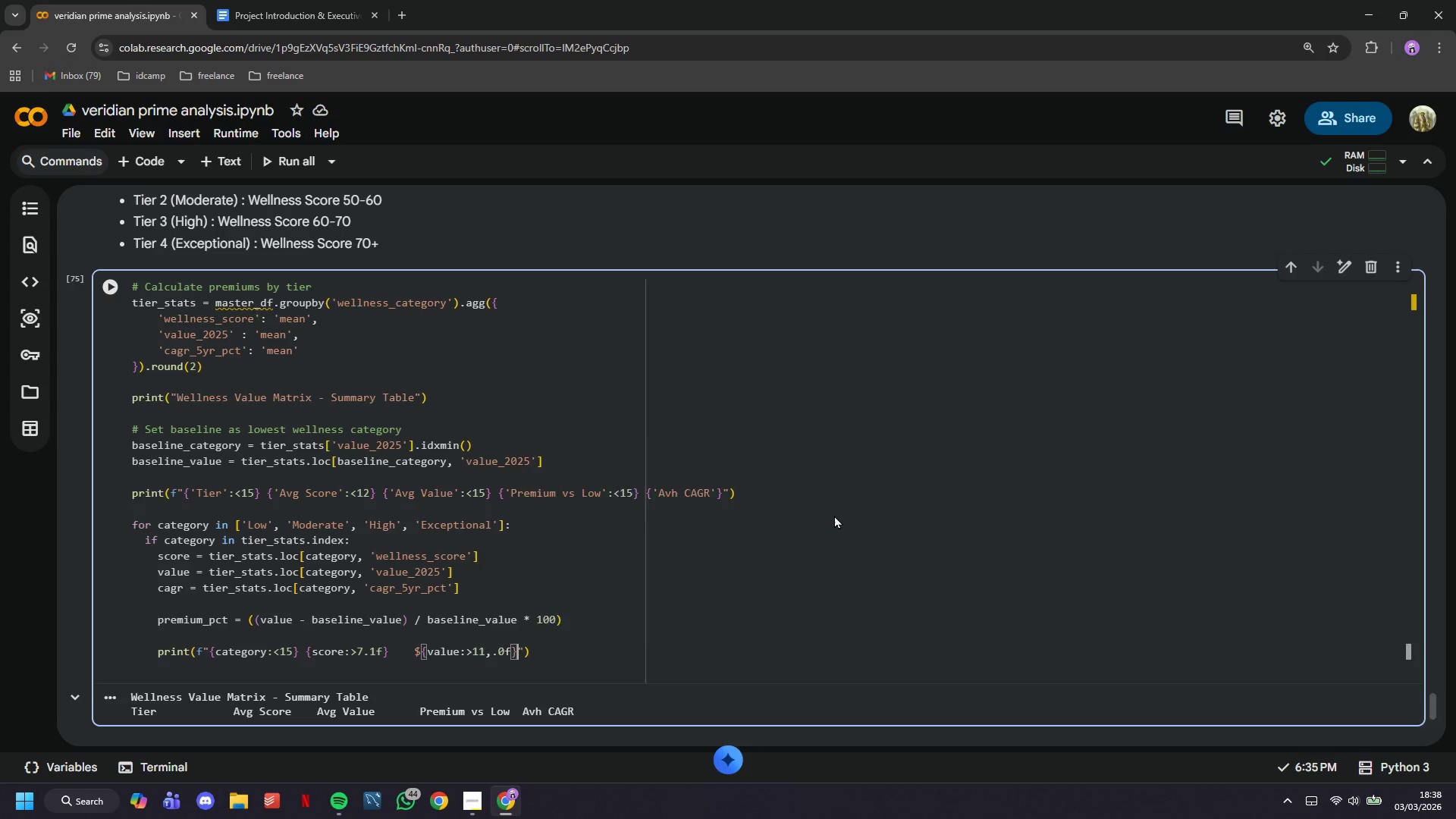 
type(  {premium)
 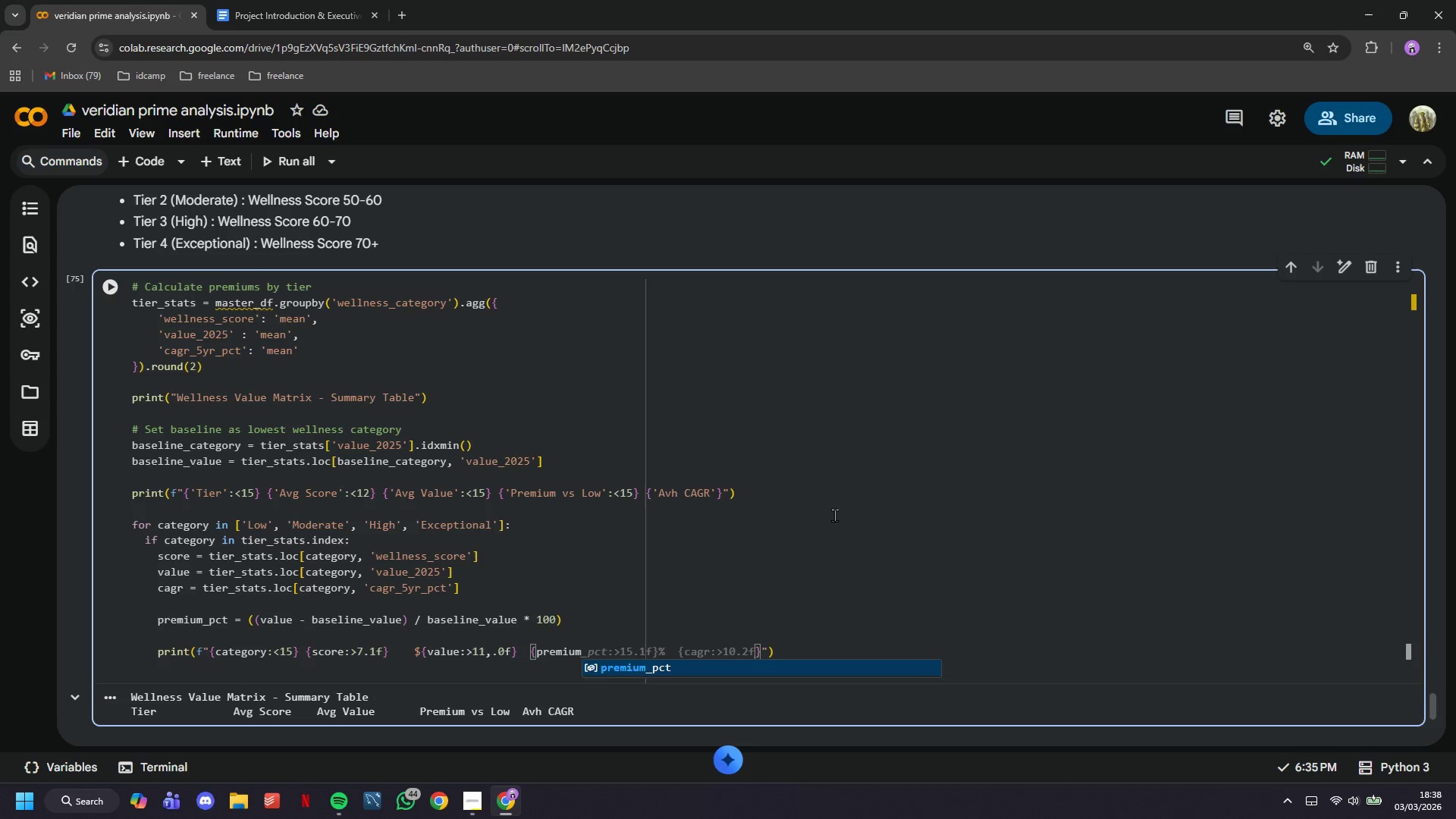 
key(Shift+Minus)
 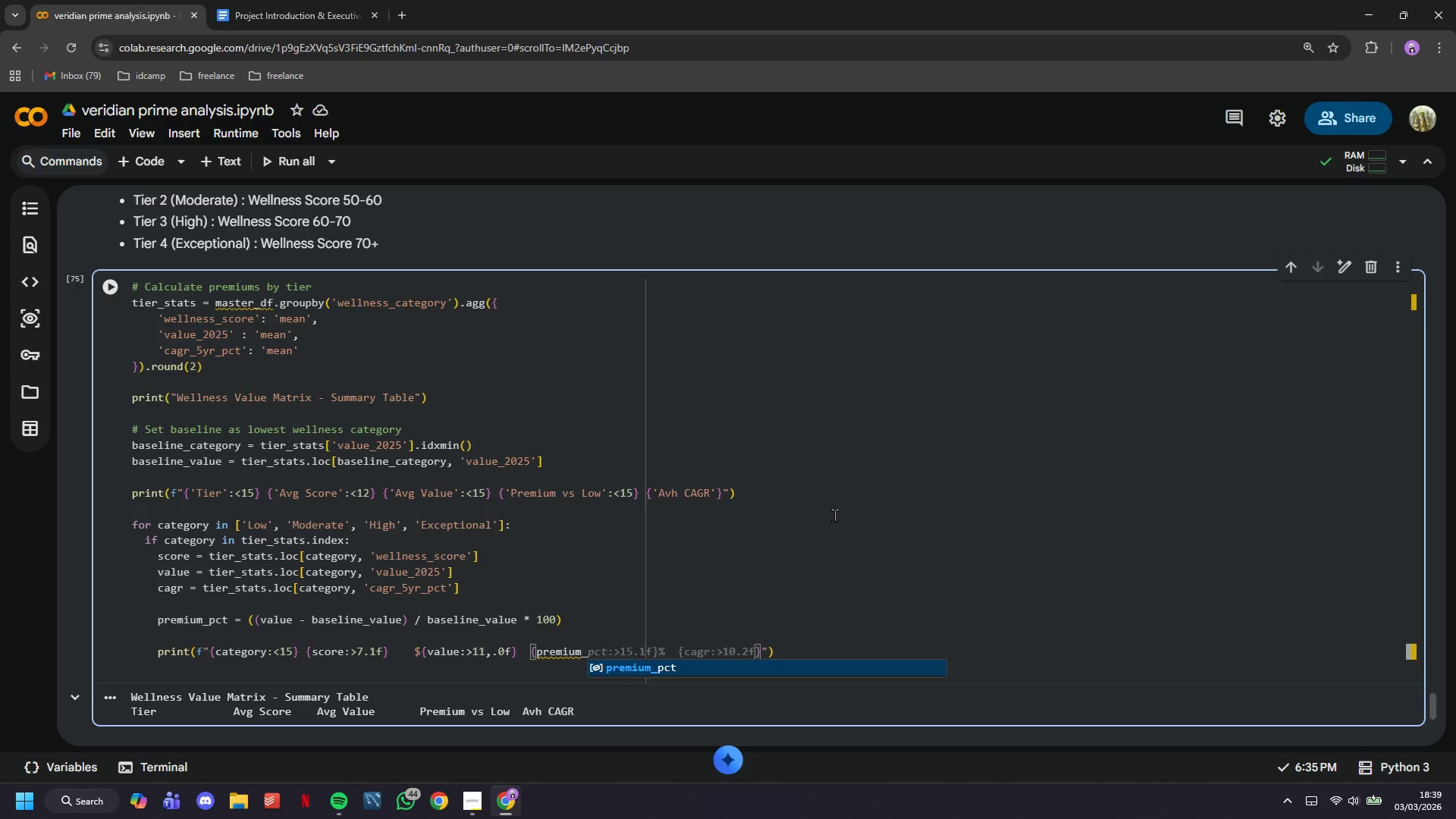 
key(Tab)
 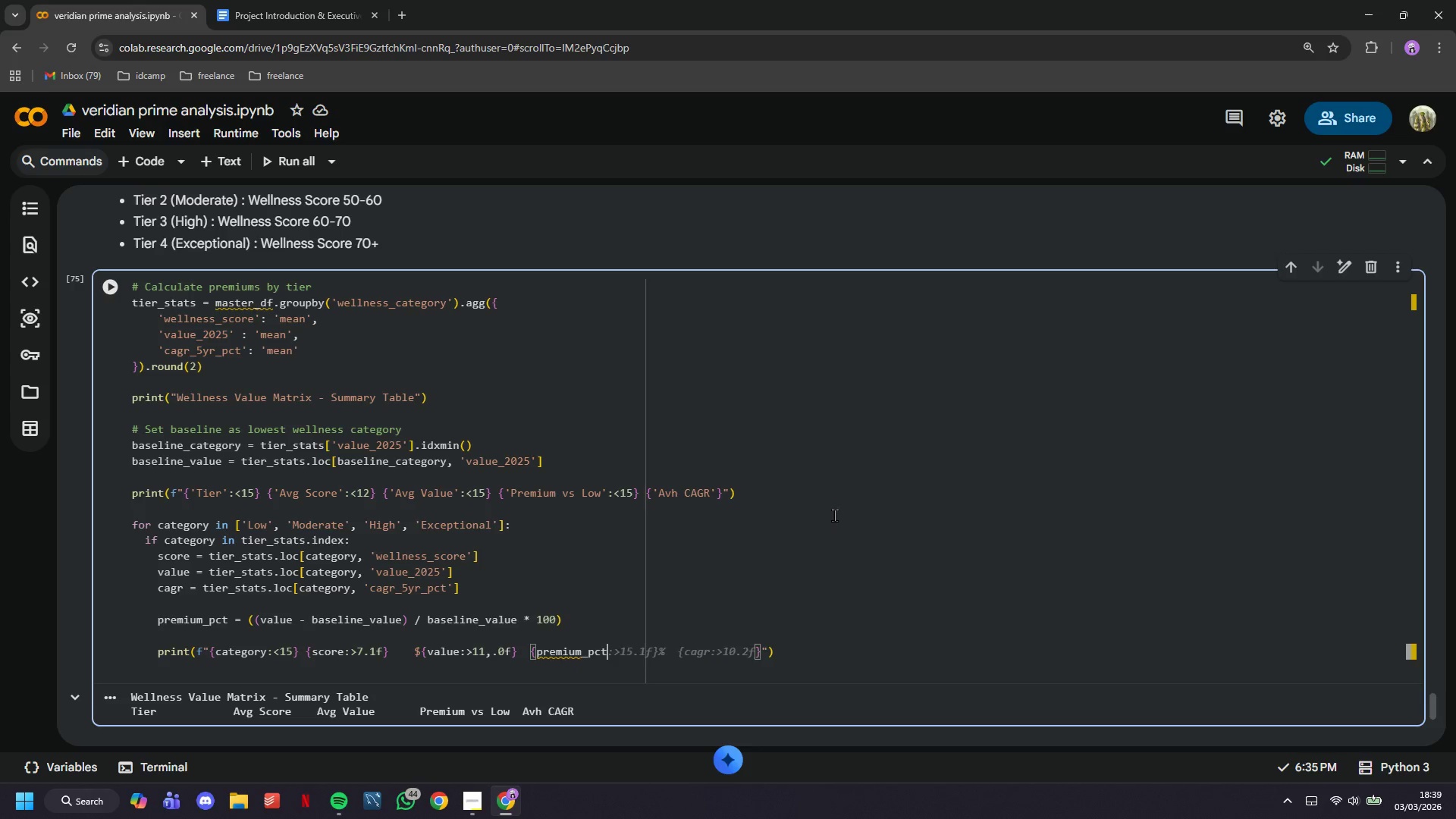 
key(Tab)
 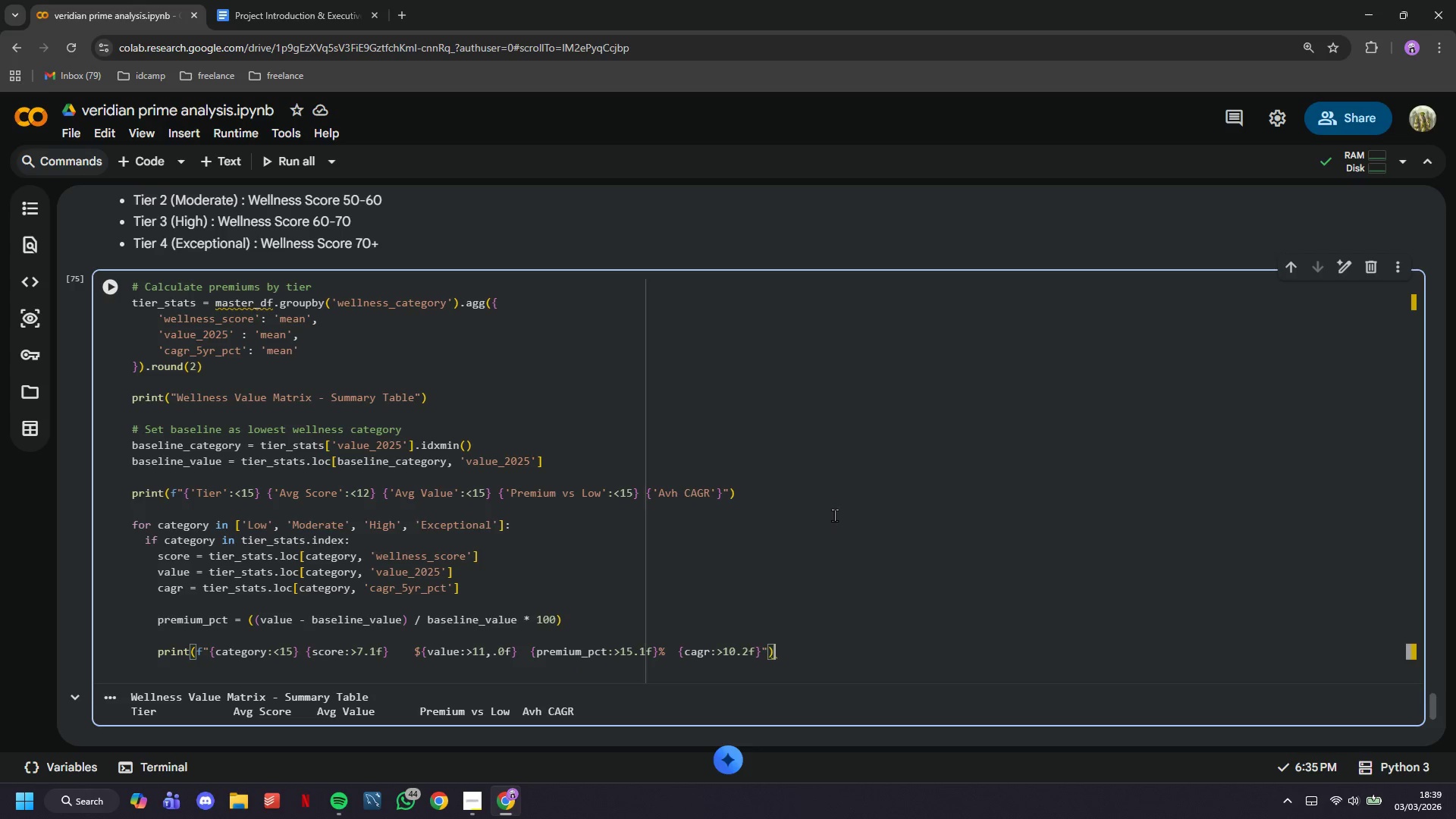 
key(ArrowRight)
 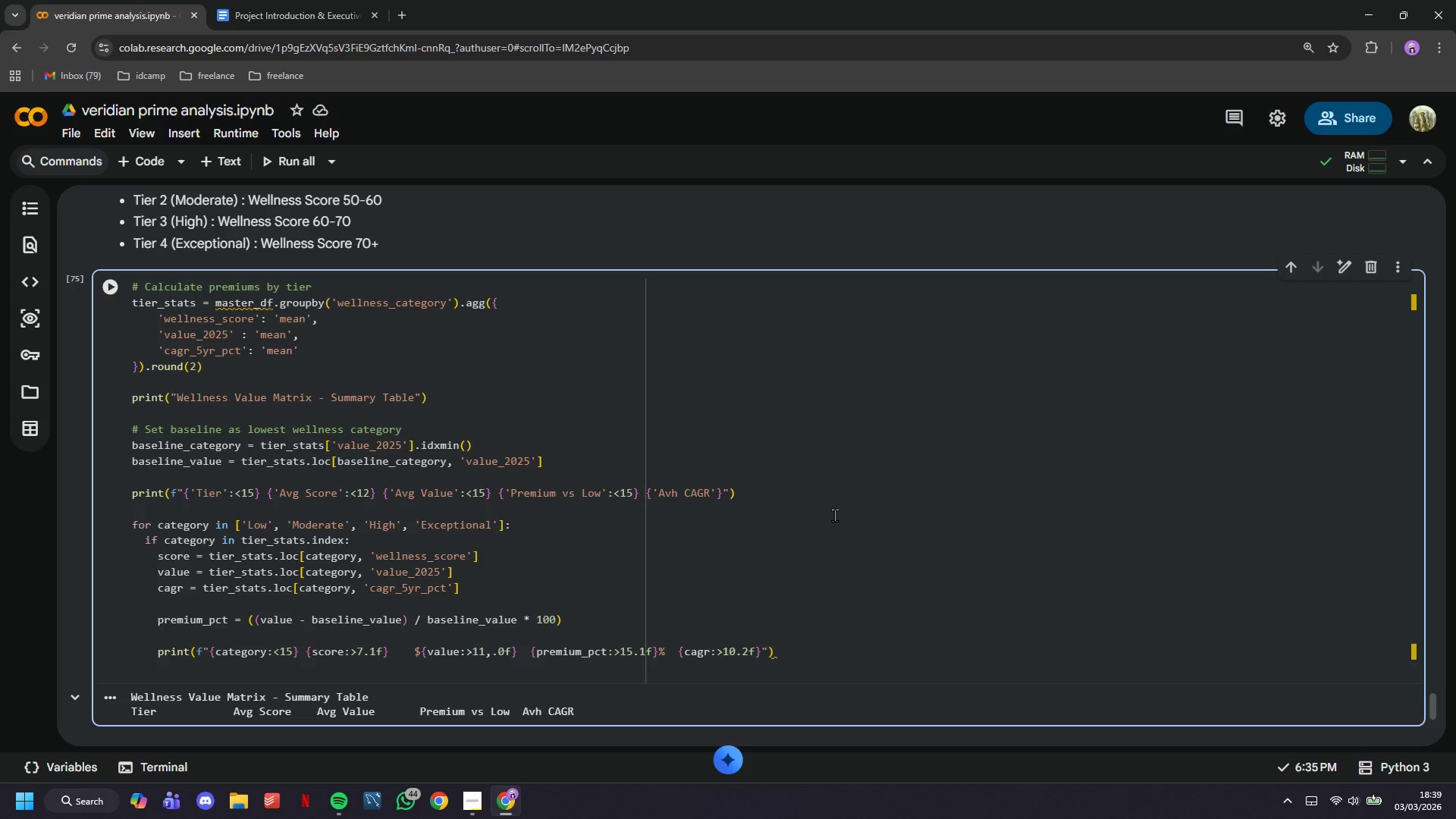 
key(ArrowLeft)
 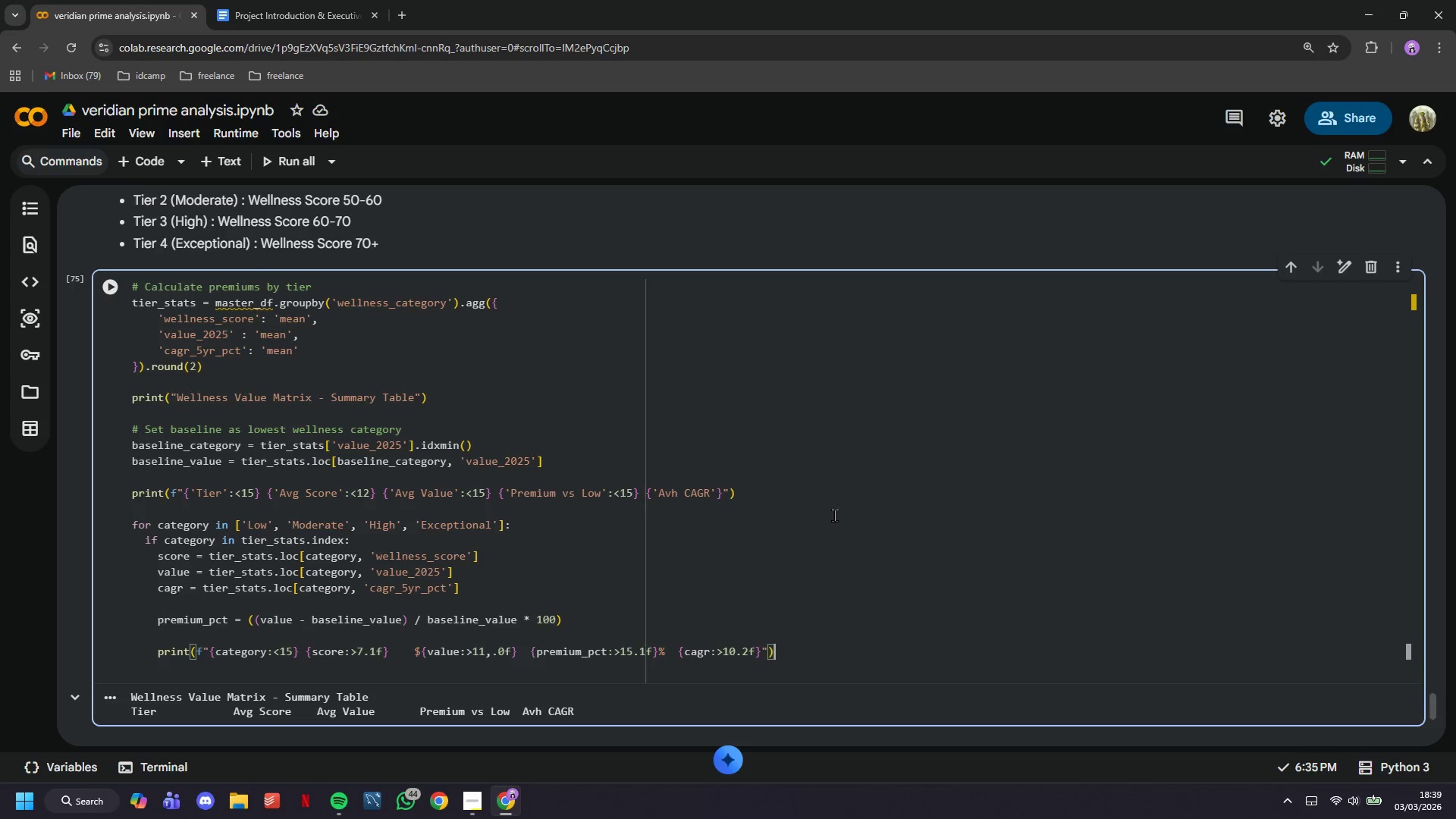 
key(Enter)
 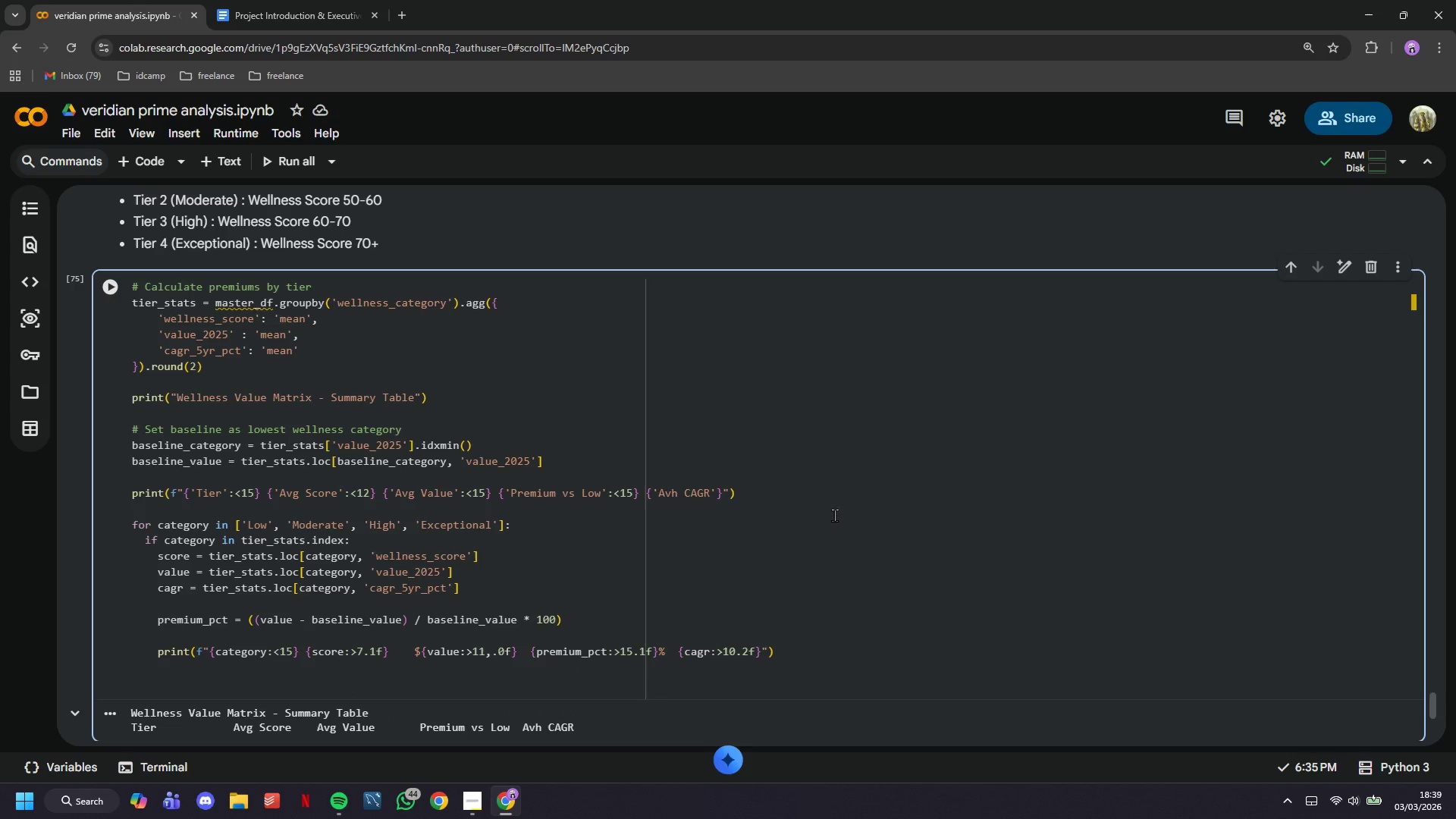 
key(Control+S)
 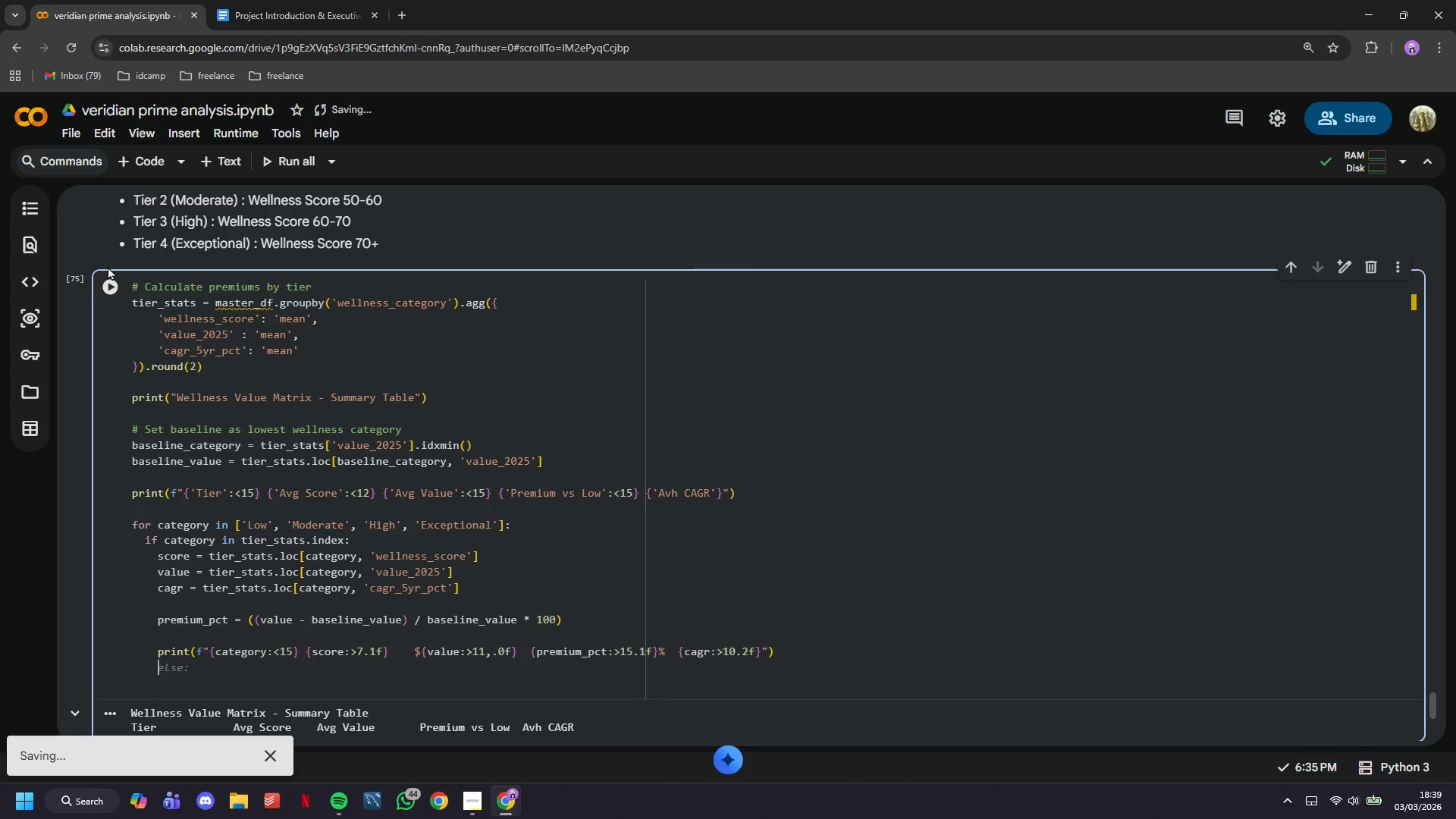 
left_click([115, 275])
 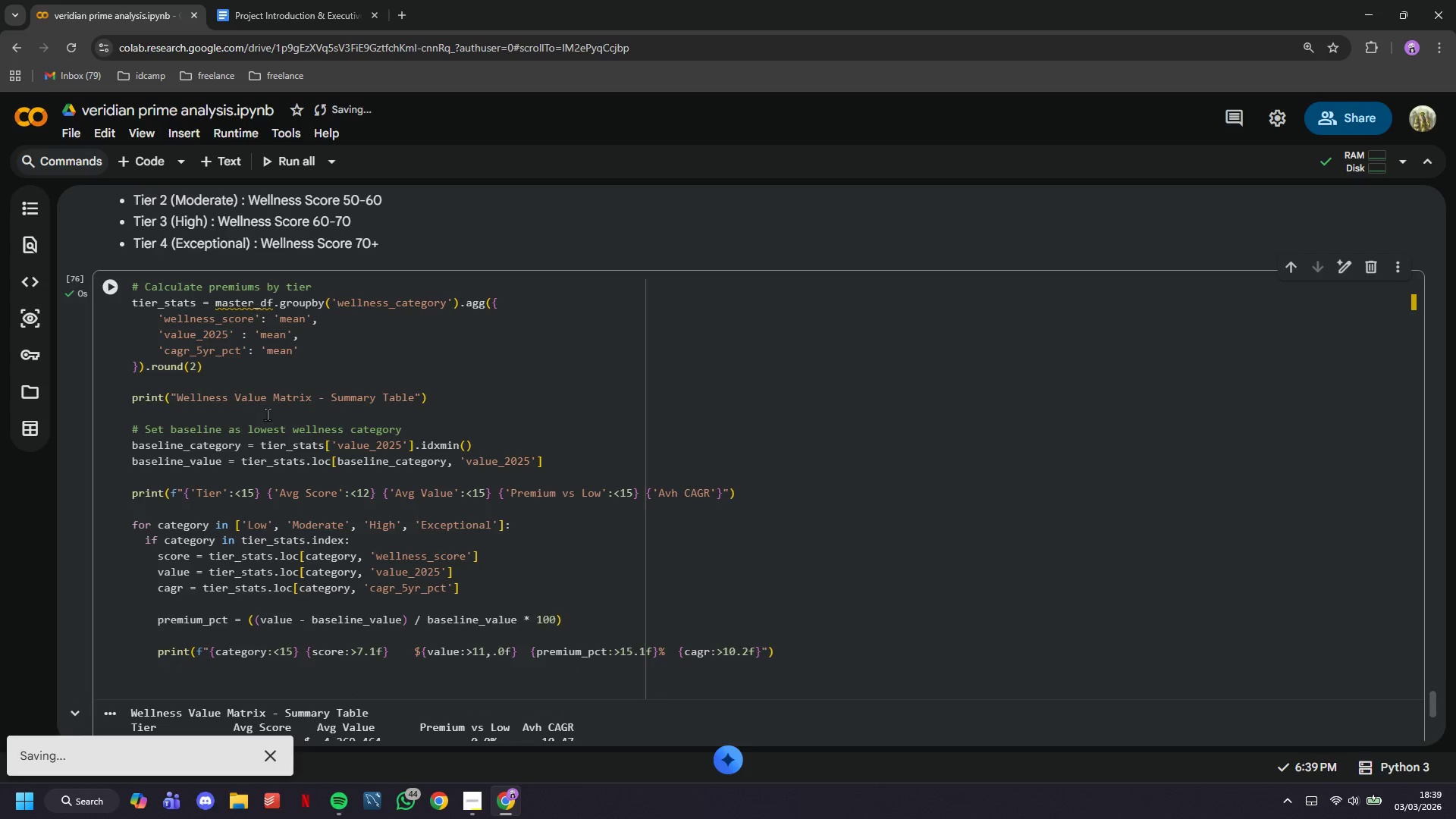 
scroll: coordinate [269, 414], scroll_direction: down, amount: 4.0
 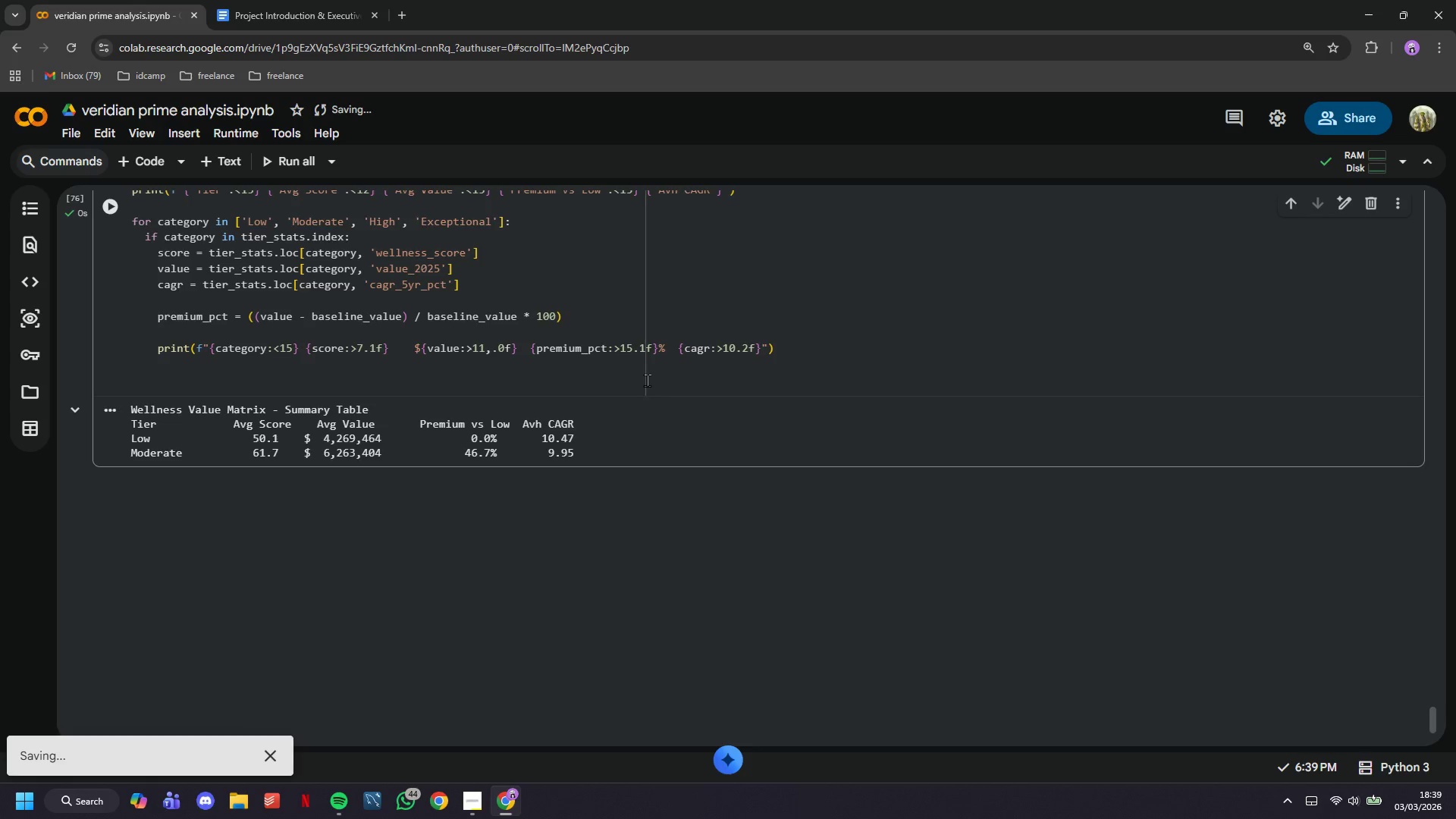 
left_click([646, 379])
 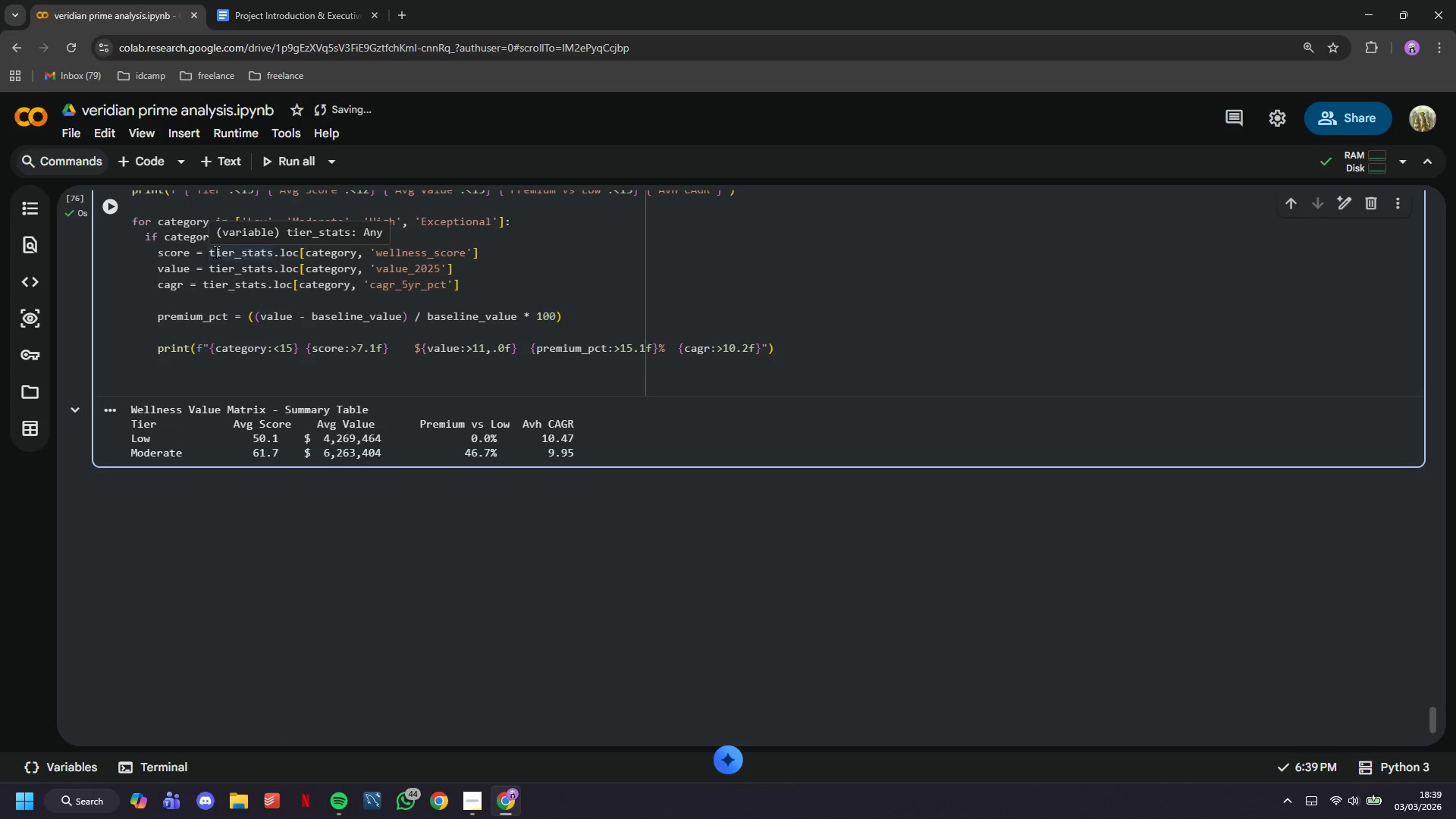 
wait(7.31)
 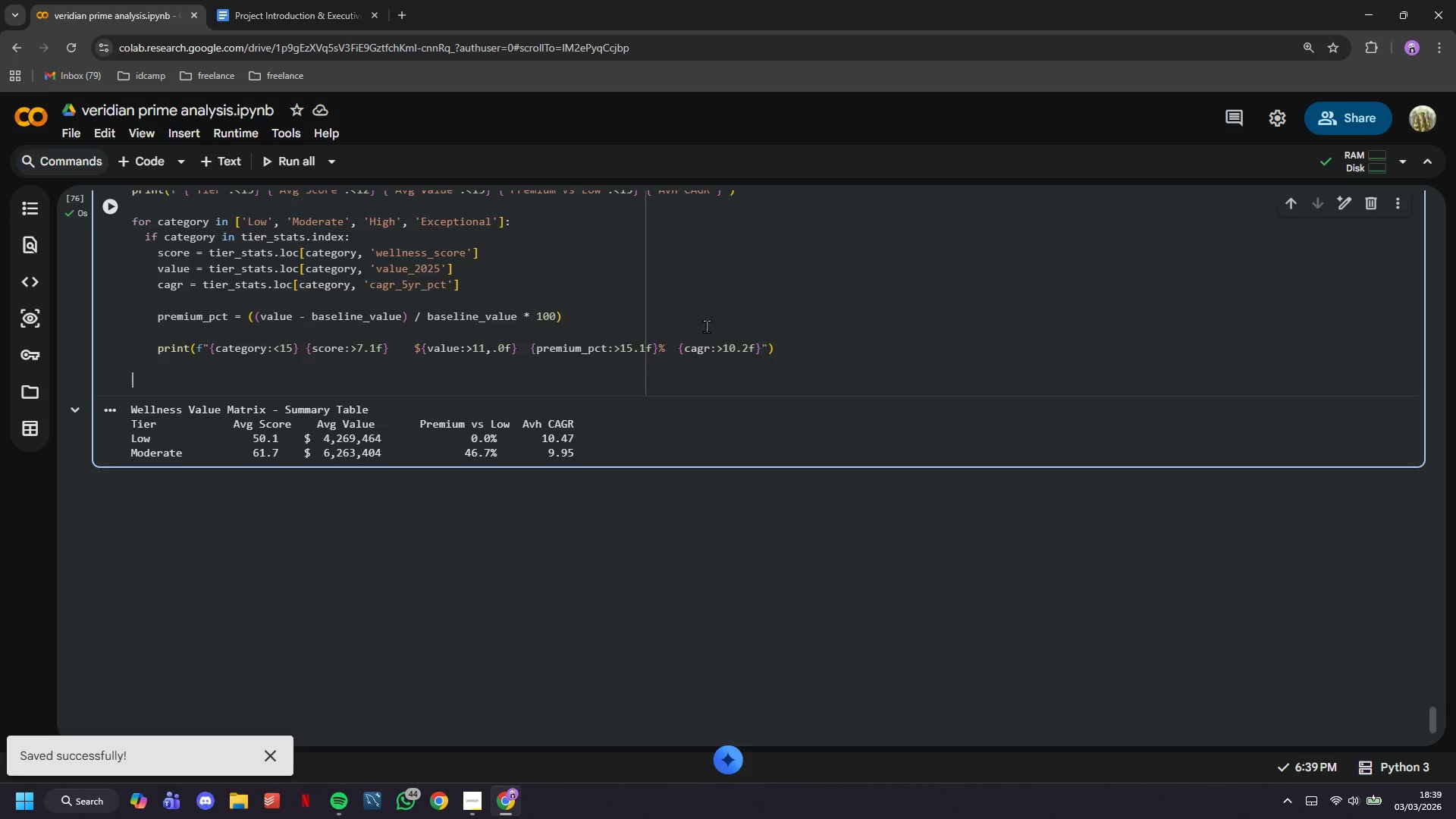 
type(# Calculate overall )
 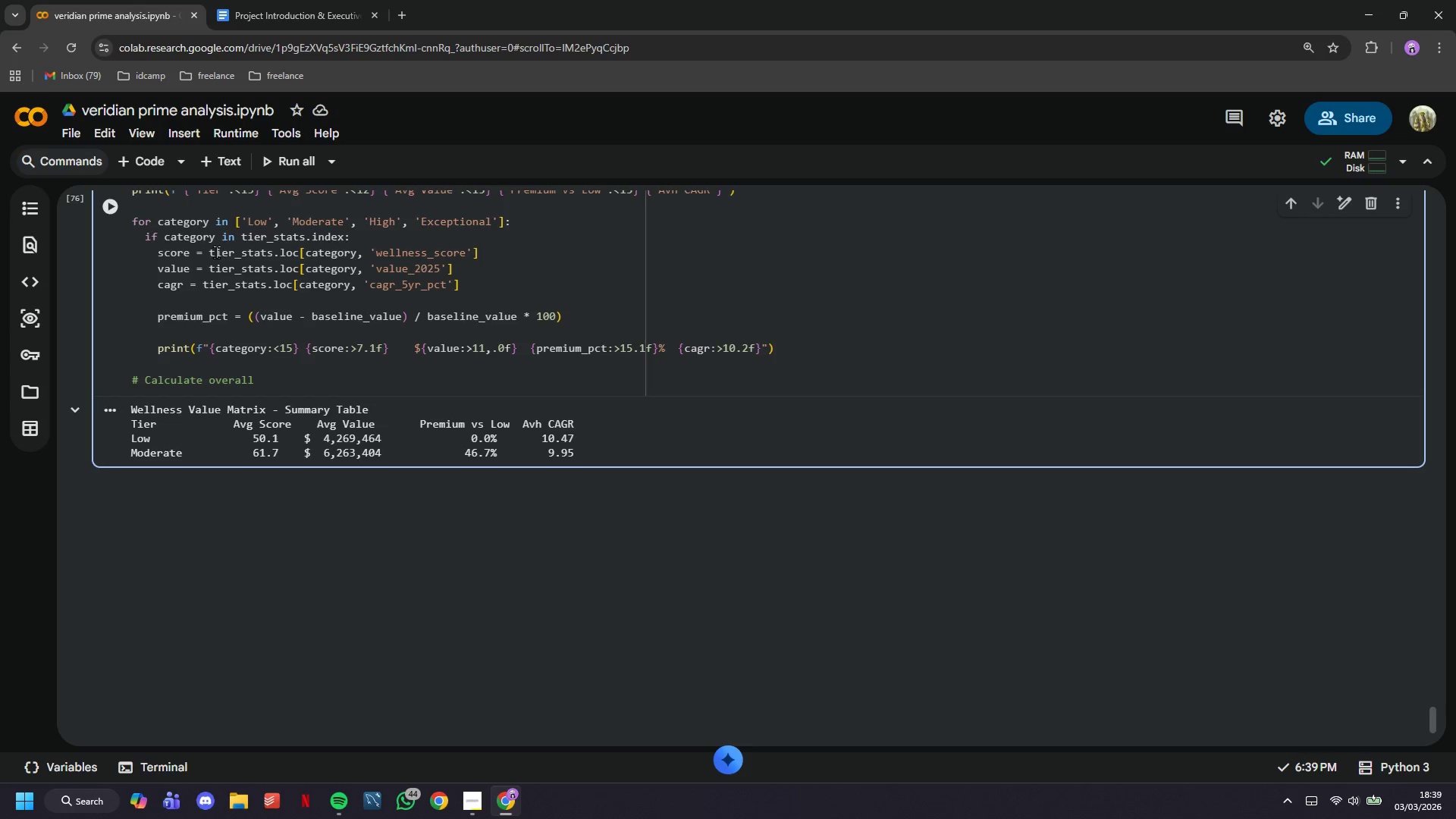 
type(premium for high vs low)
 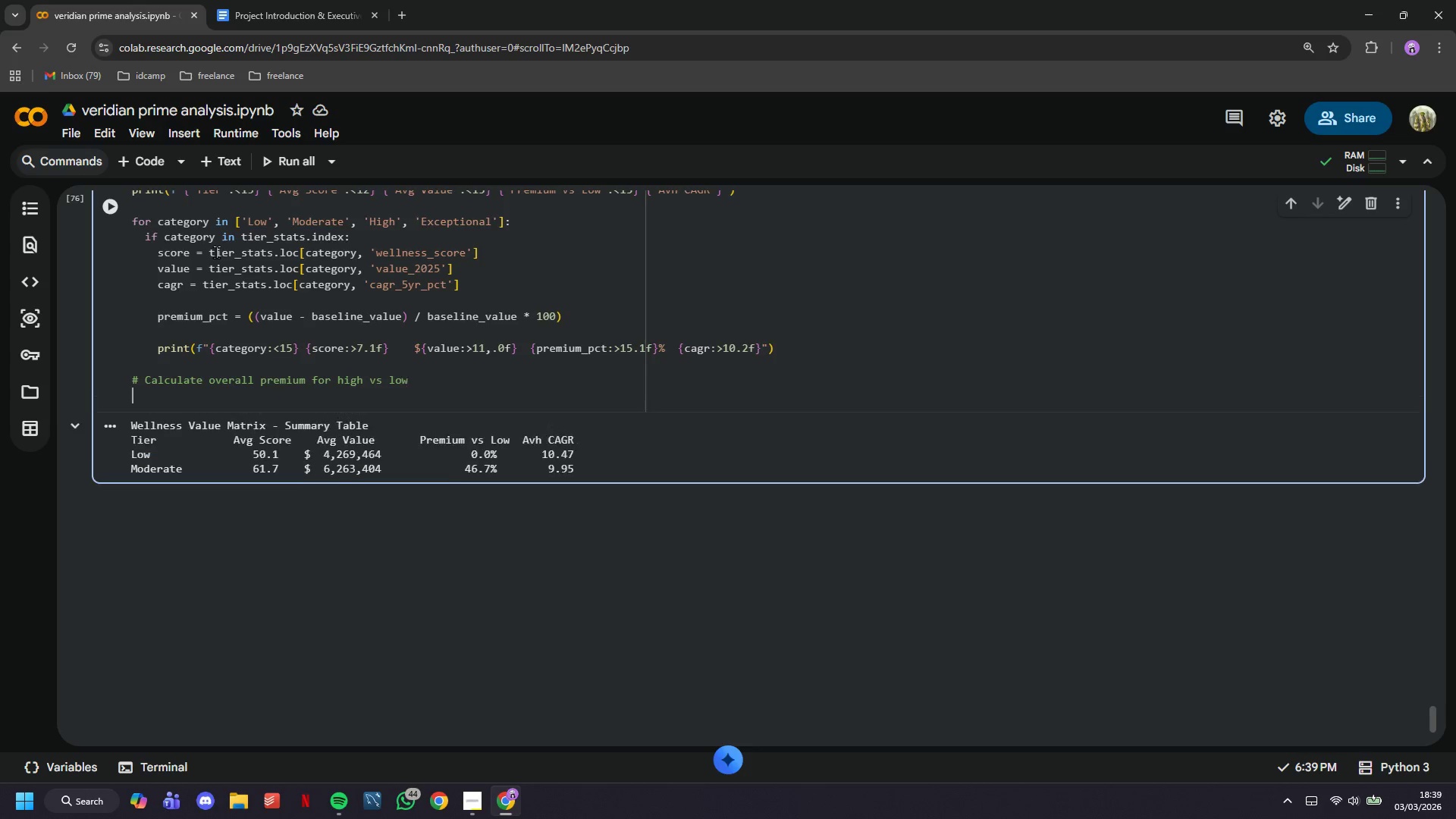 
key(Enter)